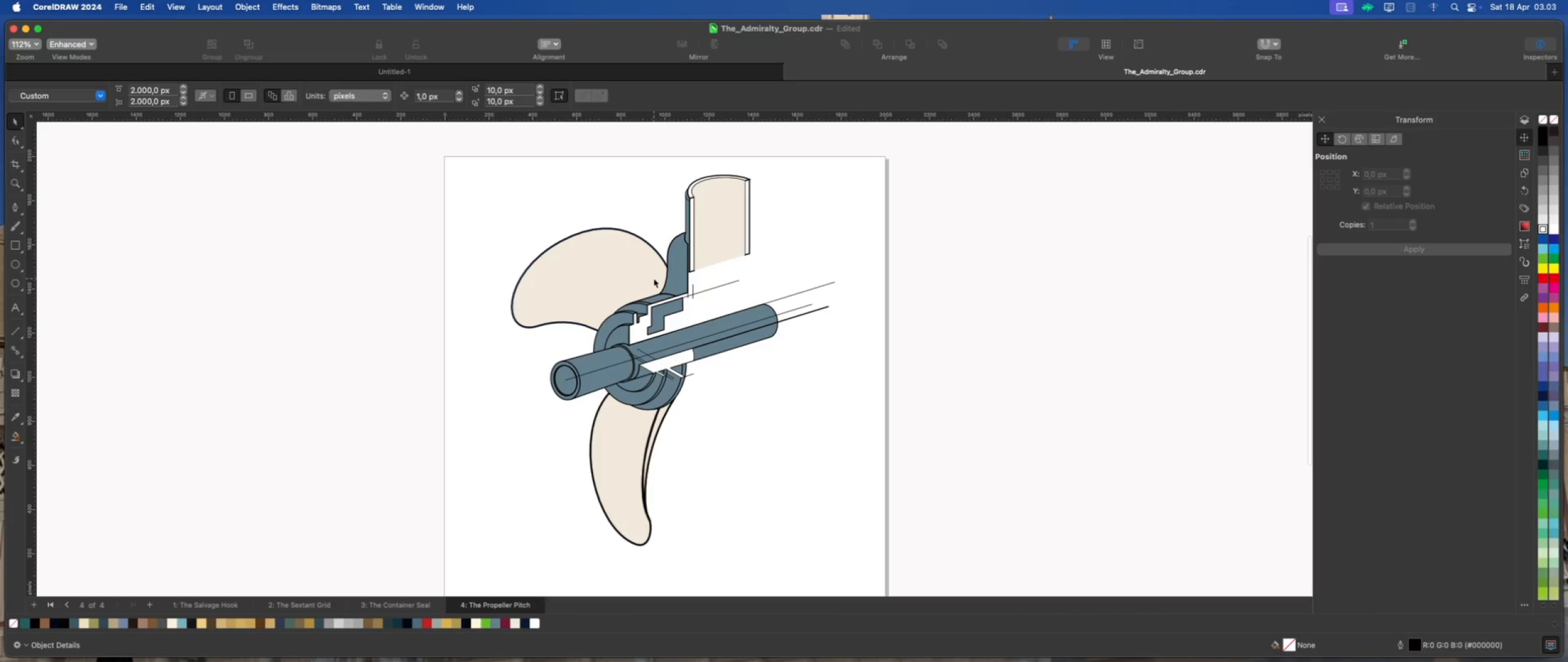 
scroll: coordinate [654, 278], scroll_direction: up, amount: 1.0
 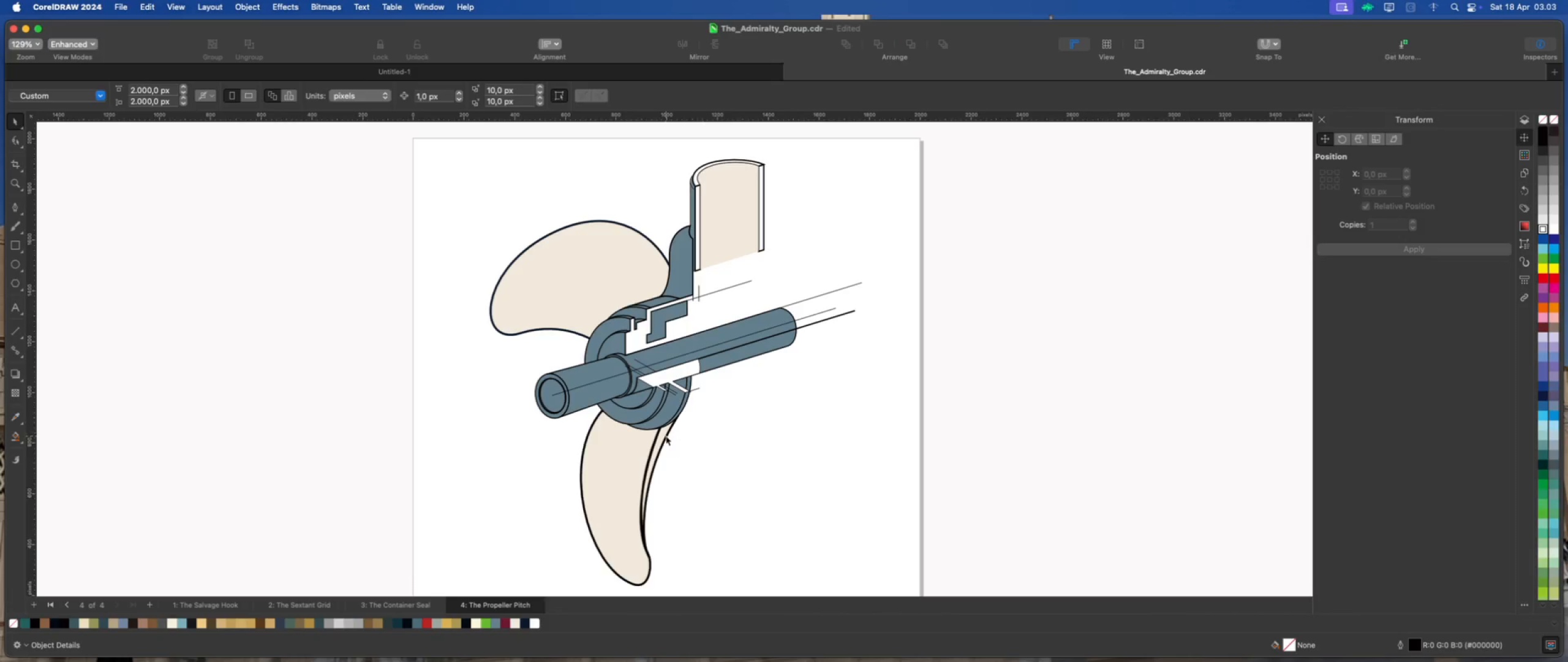 
scroll: coordinate [666, 416], scroll_direction: down, amount: 2.0
 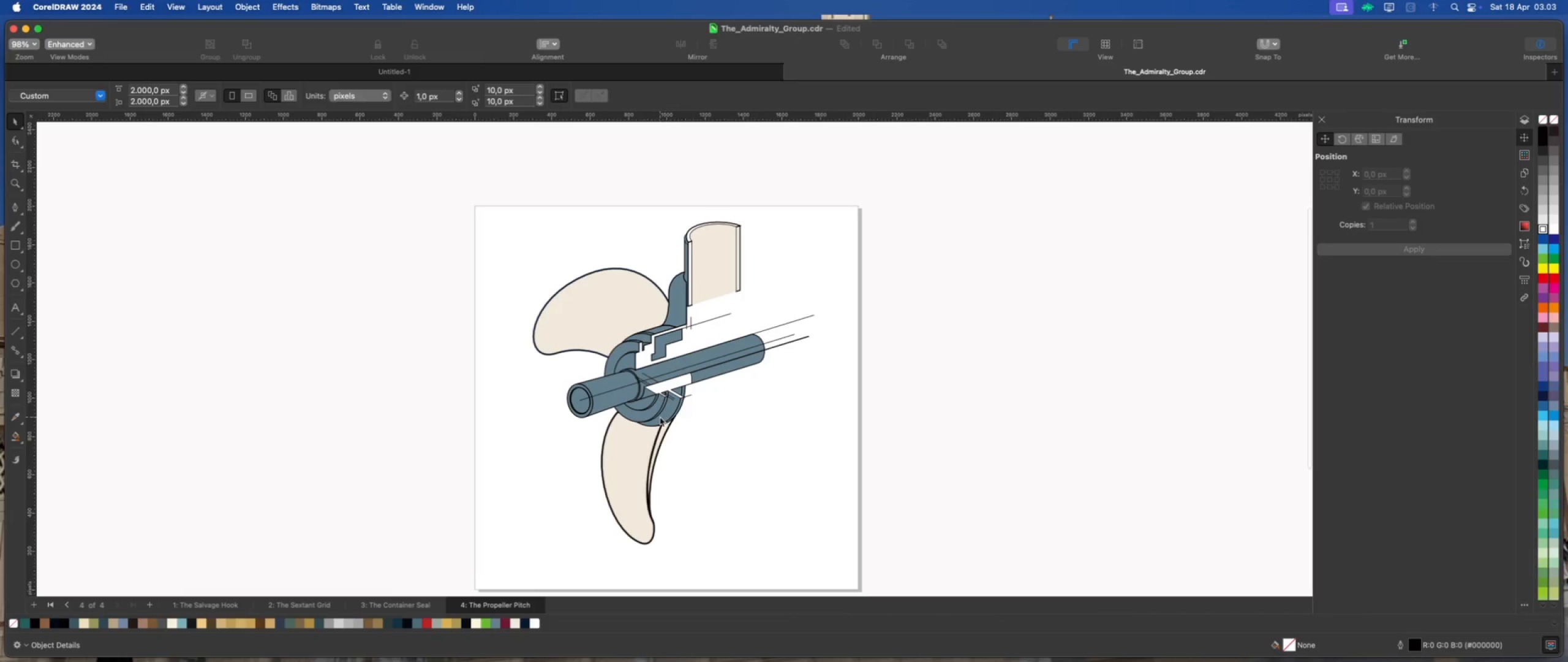 
scroll: coordinate [660, 417], scroll_direction: up, amount: 1.0
 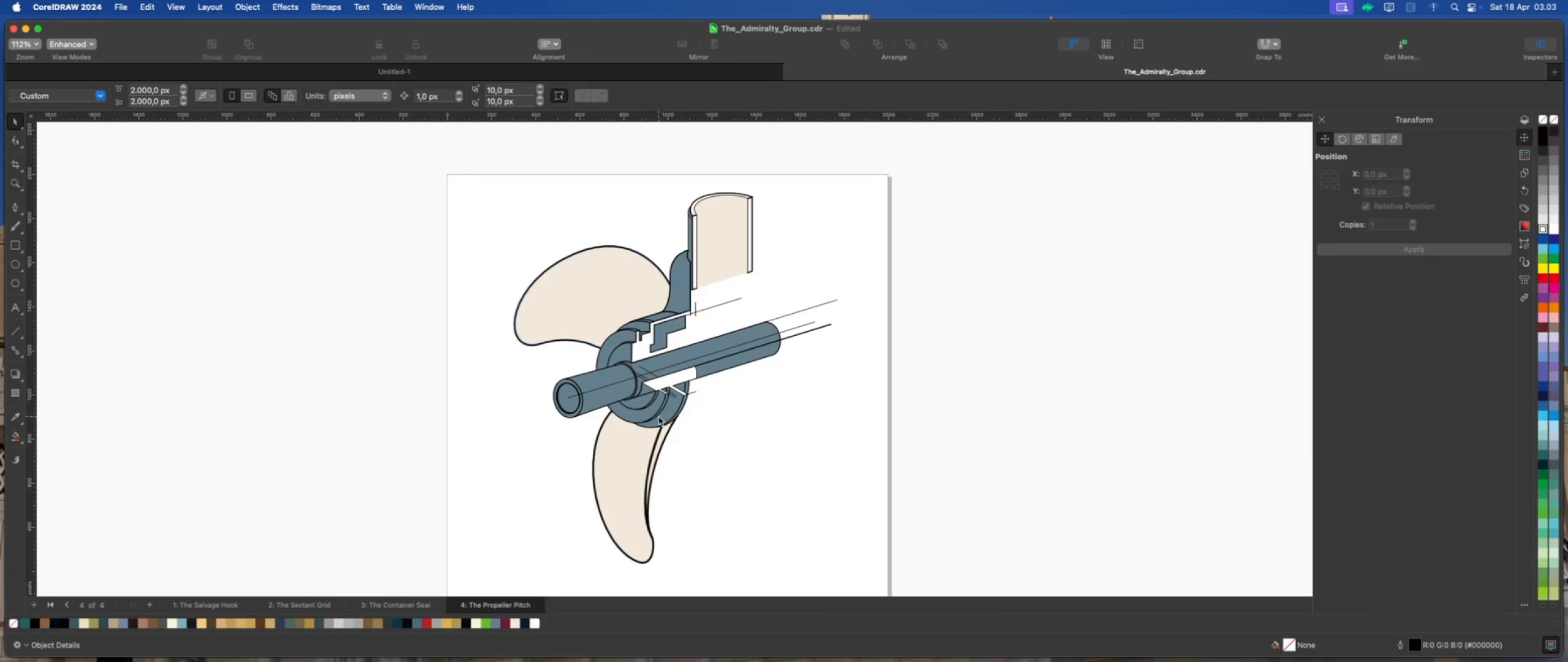 
scroll: coordinate [712, 348], scroll_direction: down, amount: 2.0
 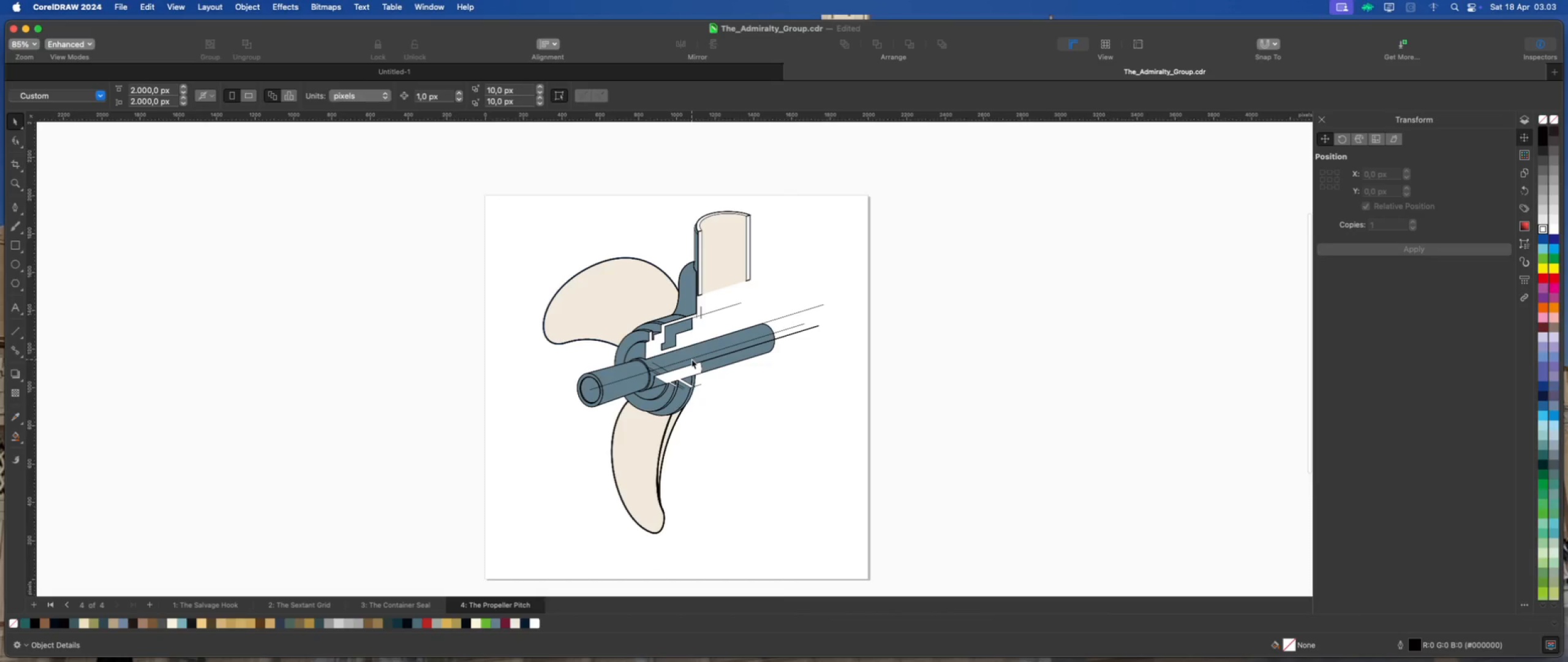 
scroll: coordinate [692, 359], scroll_direction: up, amount: 3.0
 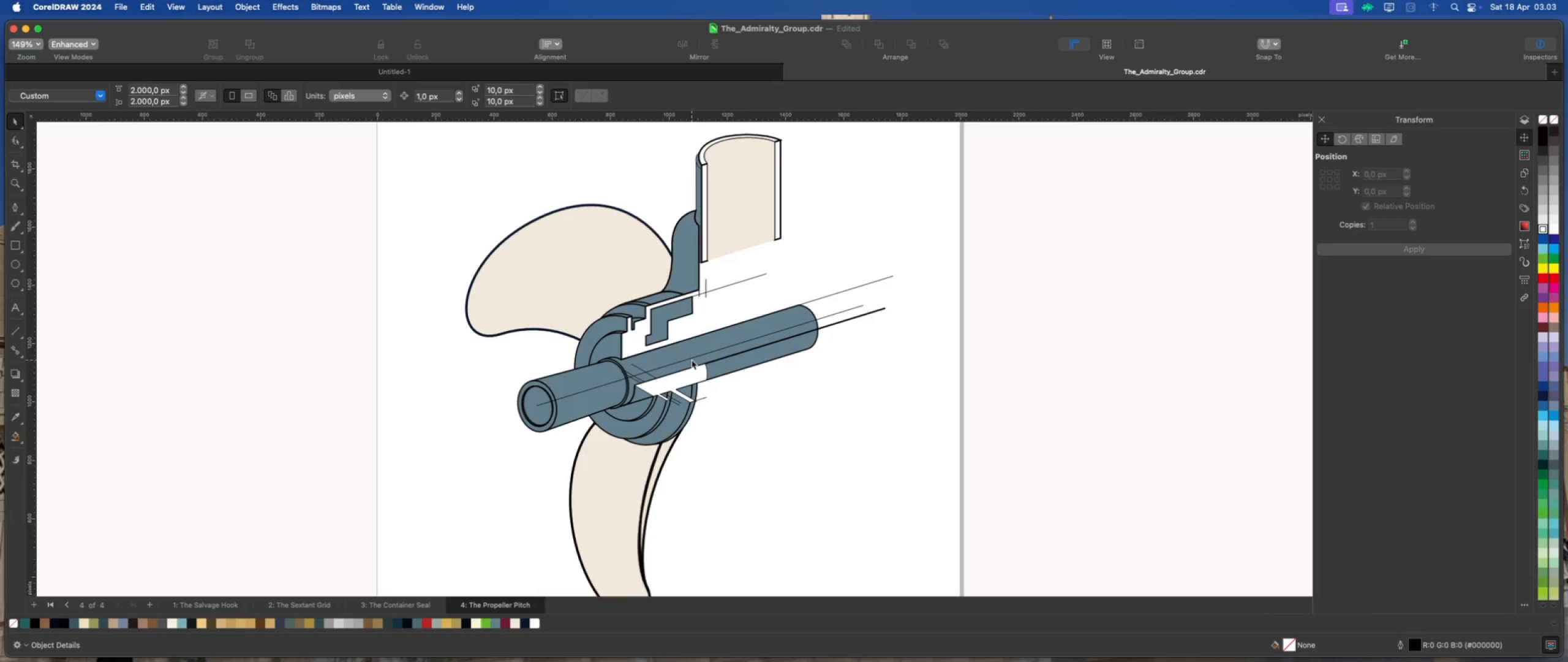 
wait(8.86)
 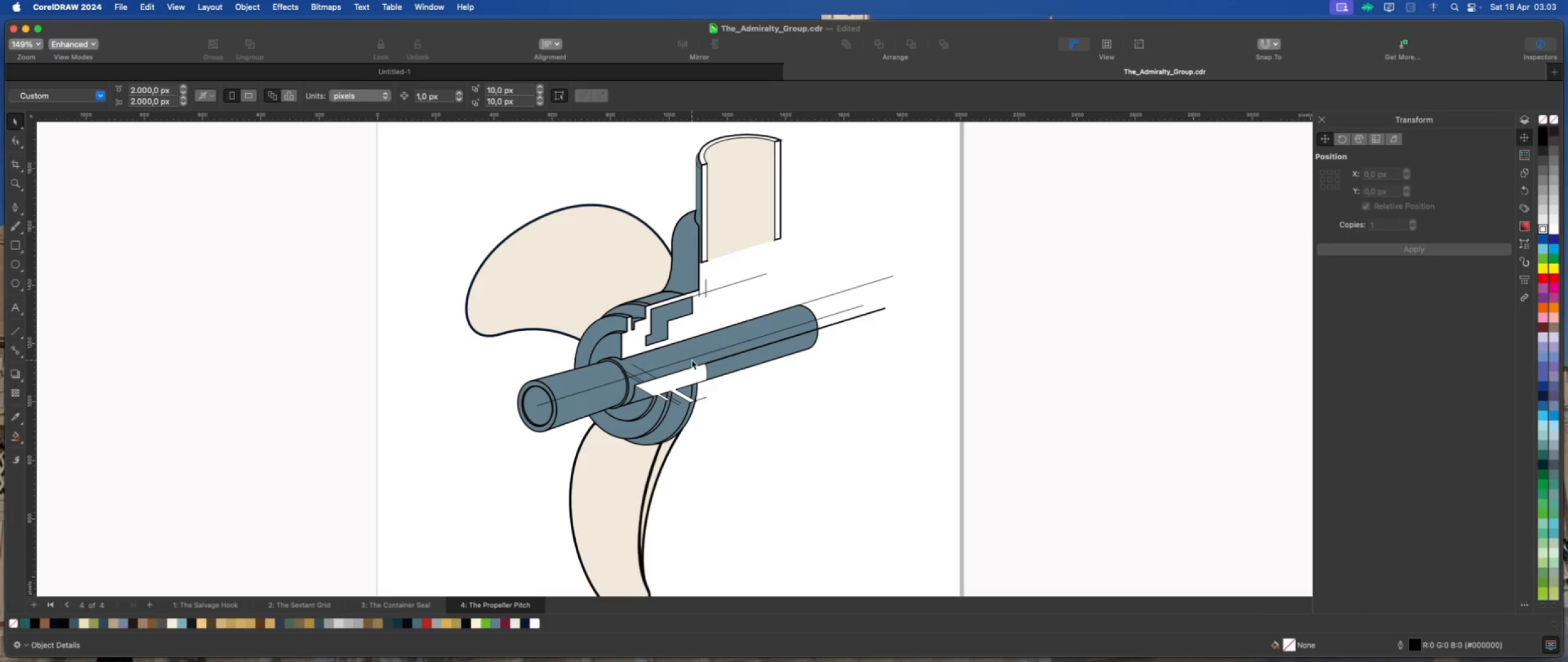 
scroll: coordinate [689, 399], scroll_direction: up, amount: 2.0
 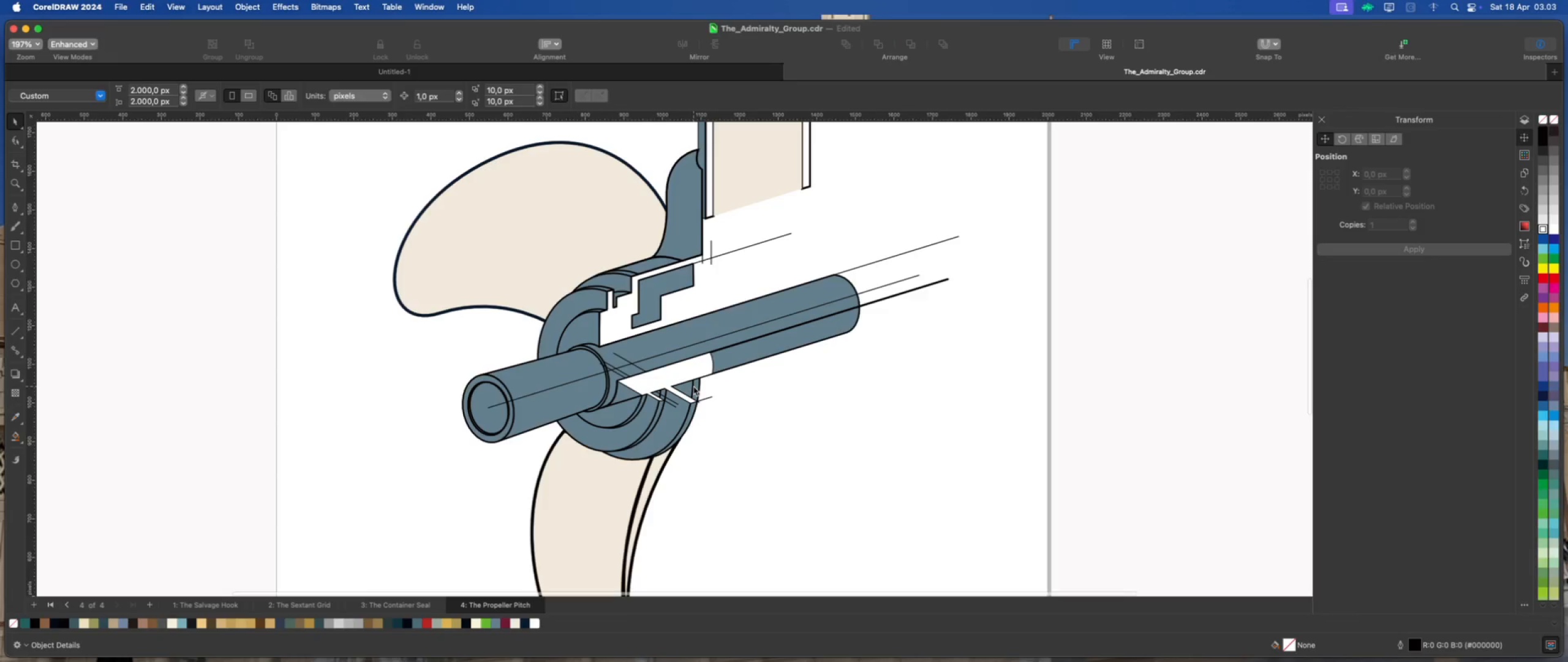 
left_click([679, 374])
 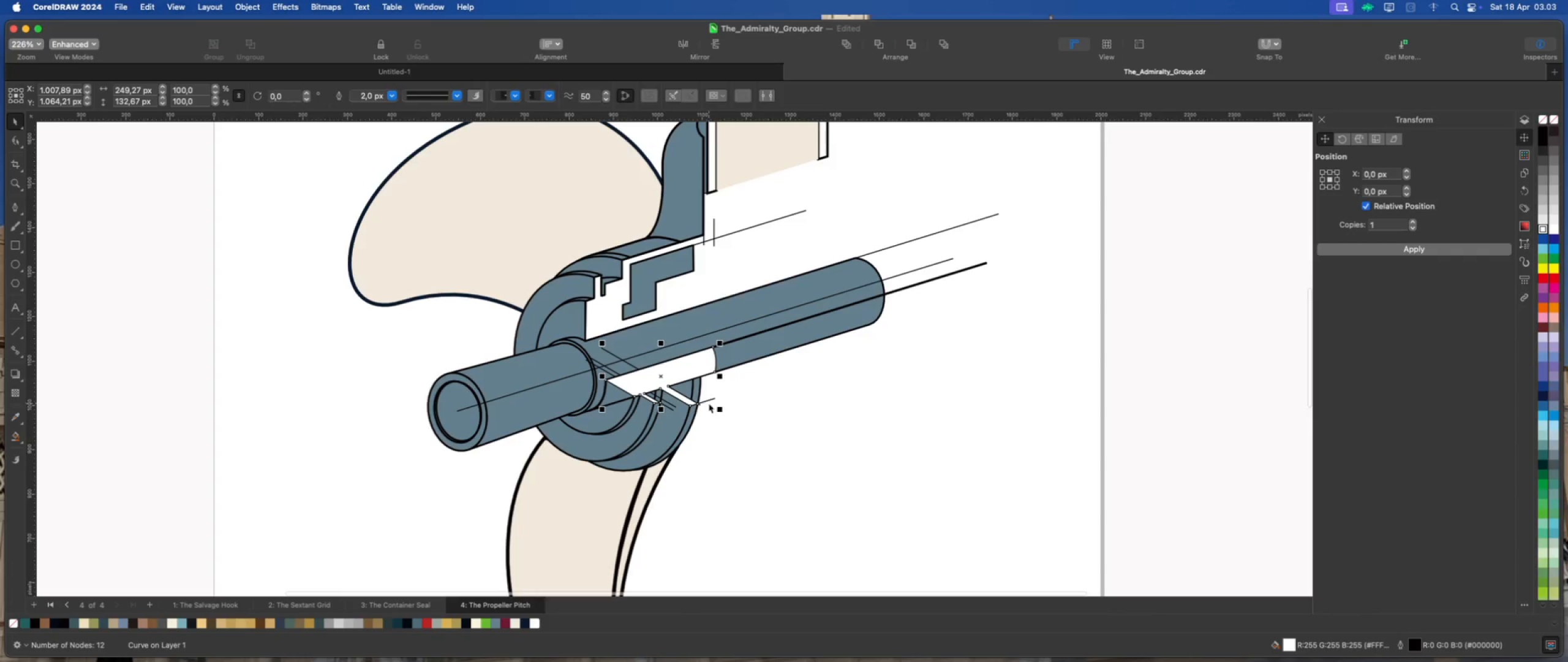 
scroll: coordinate [693, 386], scroll_direction: up, amount: 1.0
 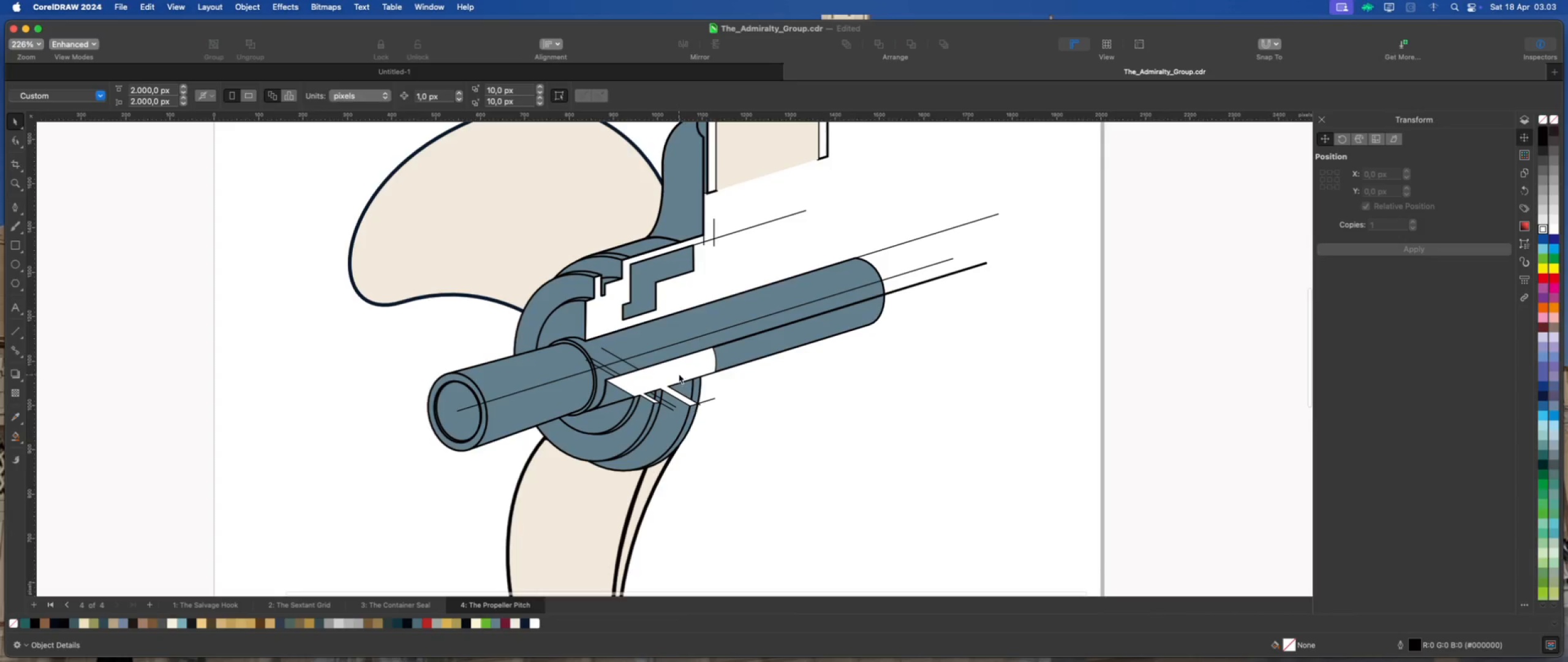 
left_click([709, 399])
 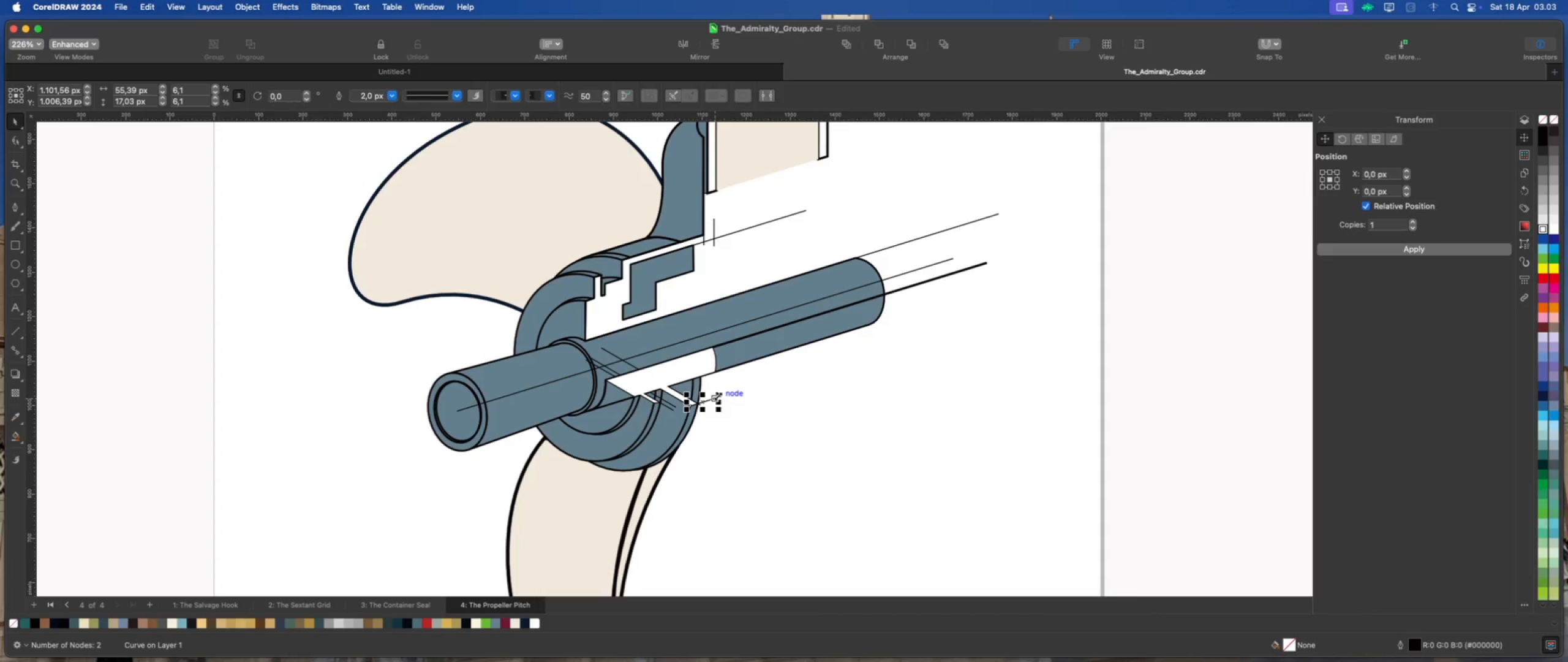 
left_click_drag(start_coordinate=[718, 396], to_coordinate=[833, 374])
 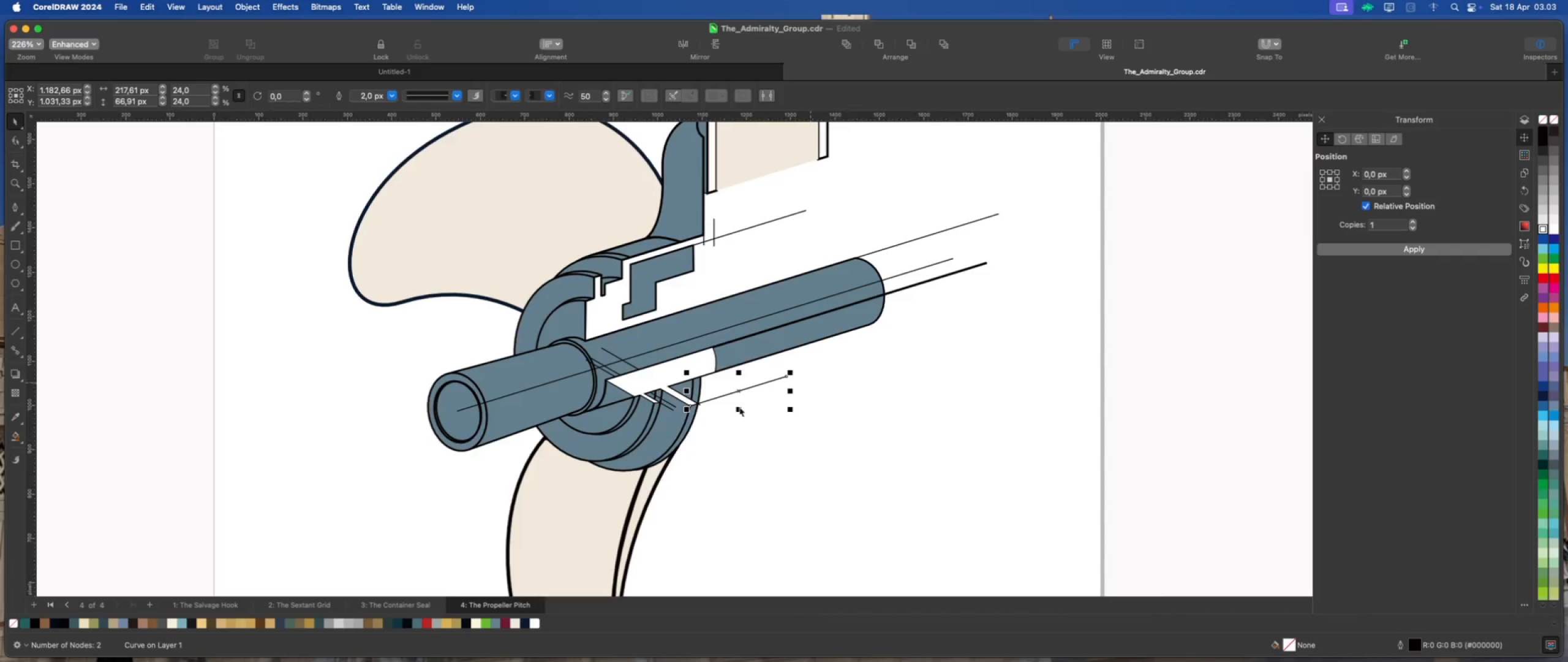 
scroll: coordinate [723, 409], scroll_direction: up, amount: 2.0
 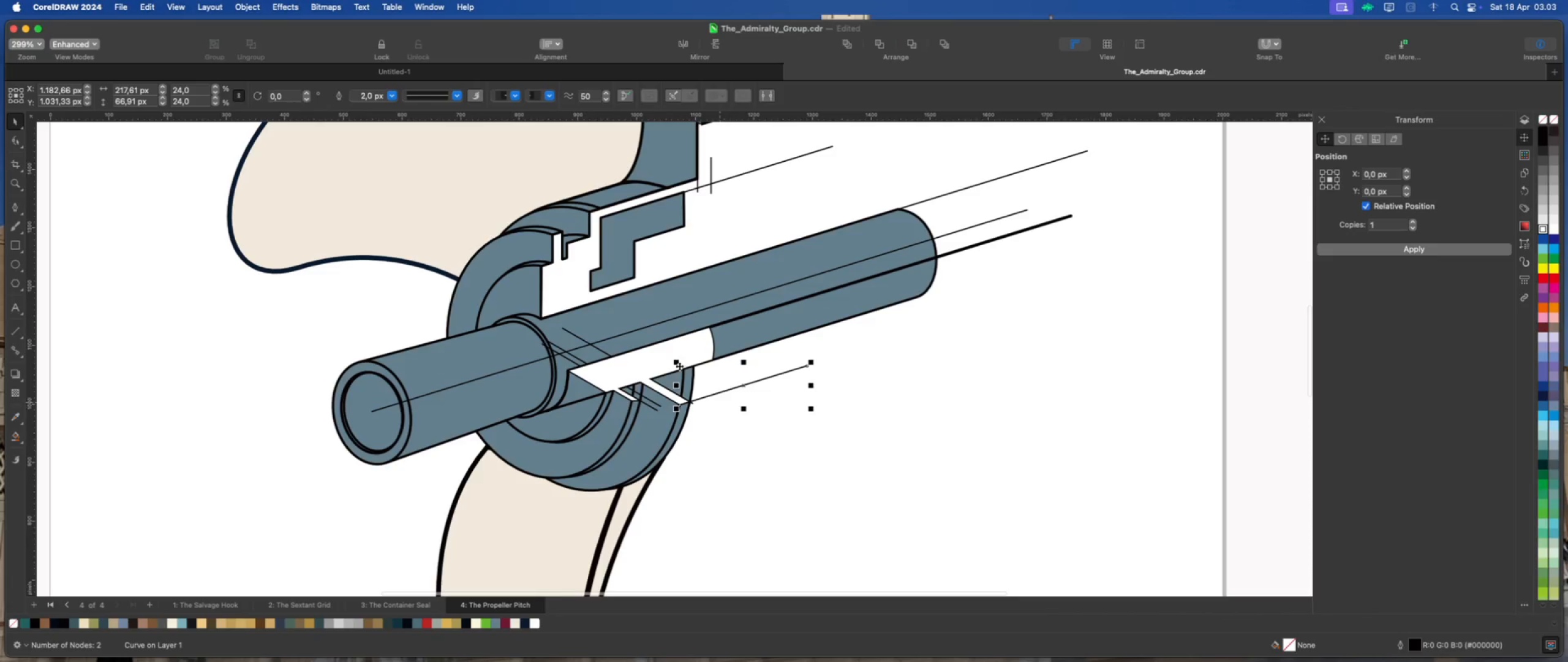 
left_click([677, 357])
 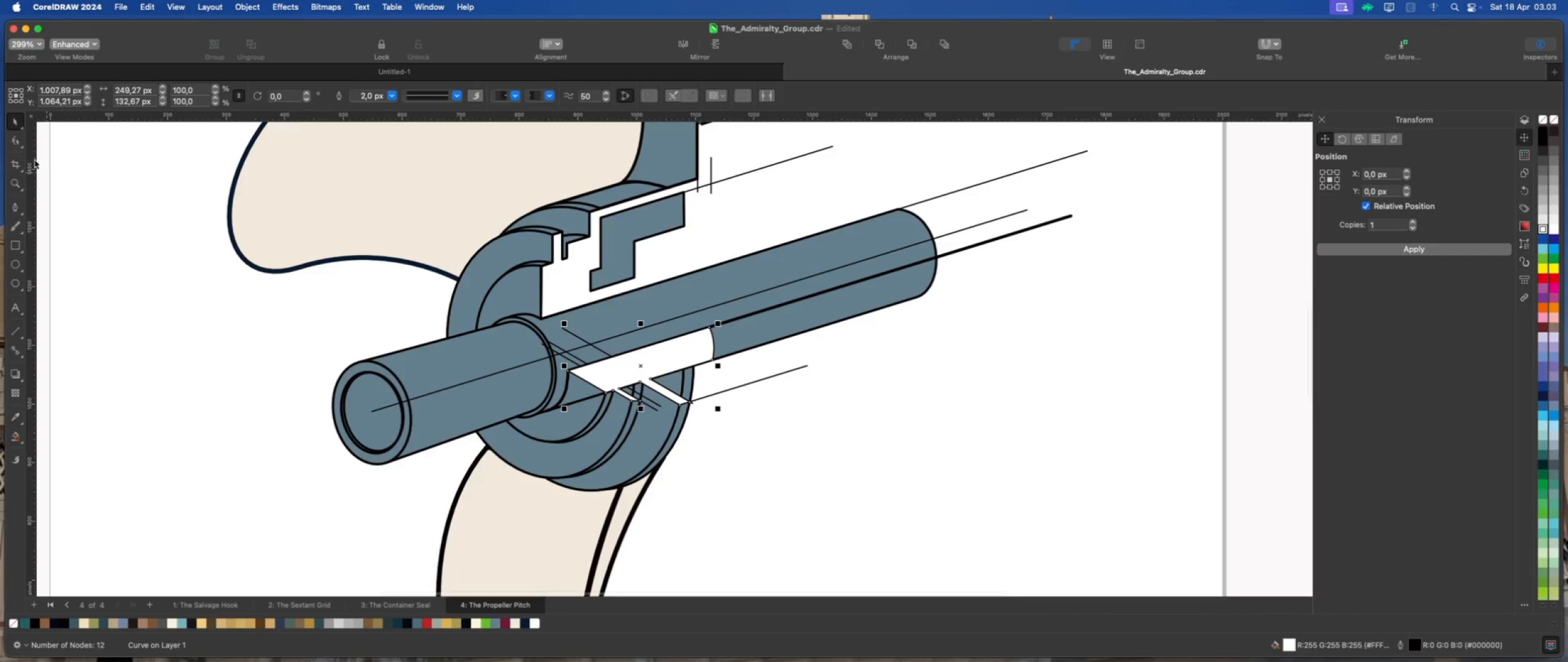 
left_click([18, 137])
 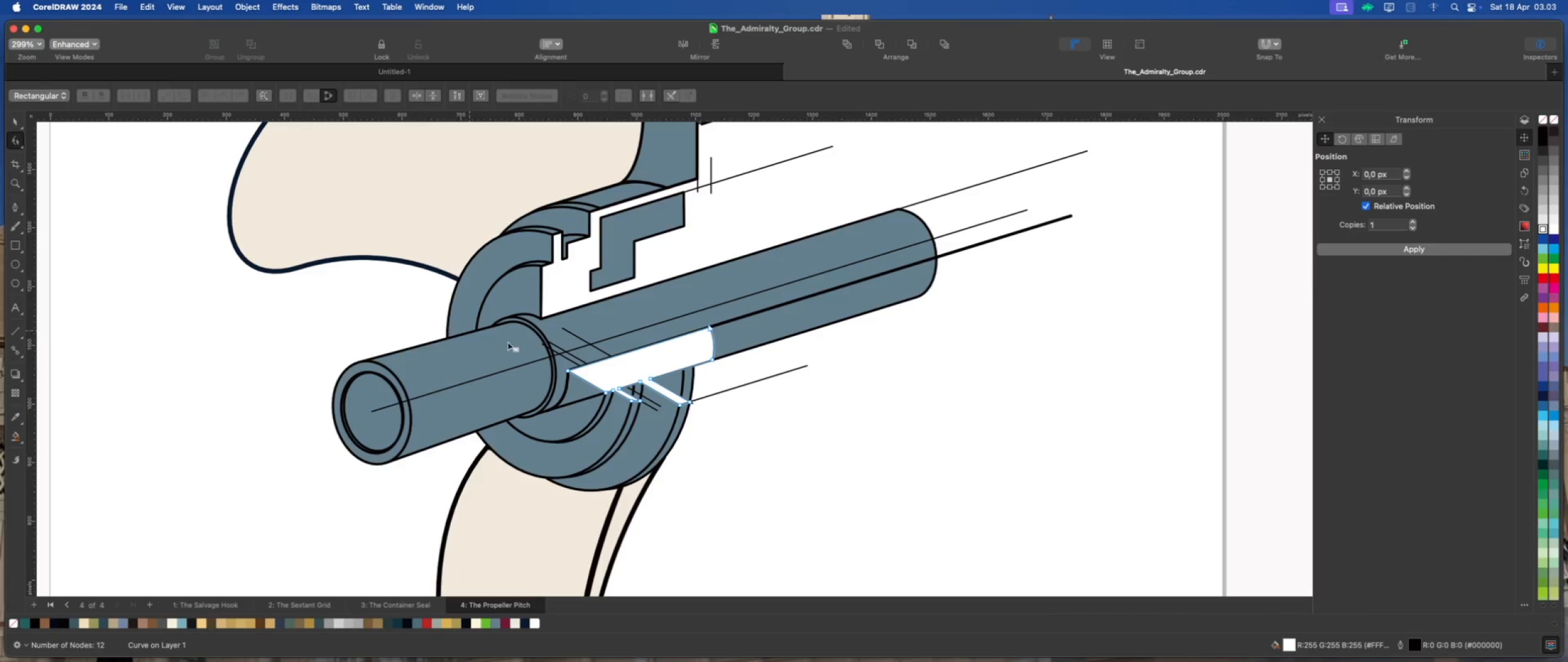 
scroll: coordinate [557, 359], scroll_direction: up, amount: 1.0
 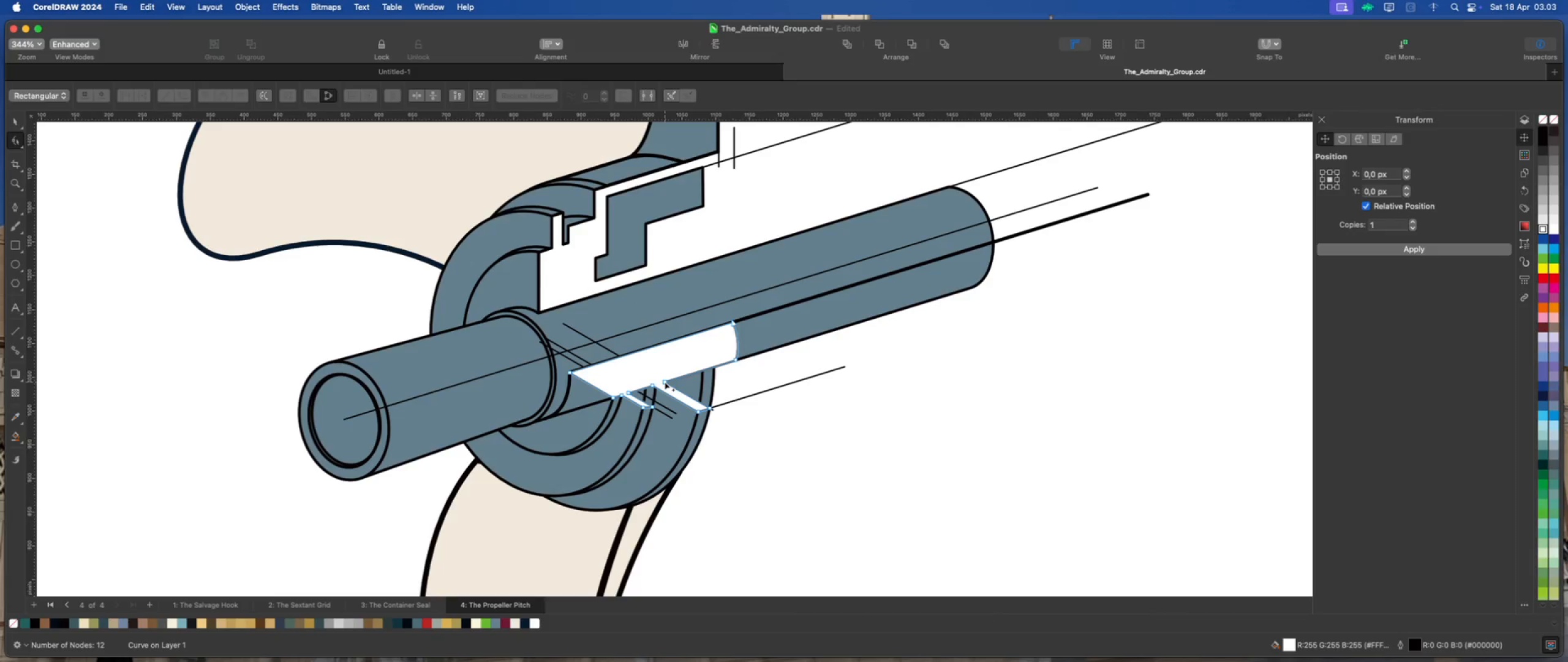 
wait(5.41)
 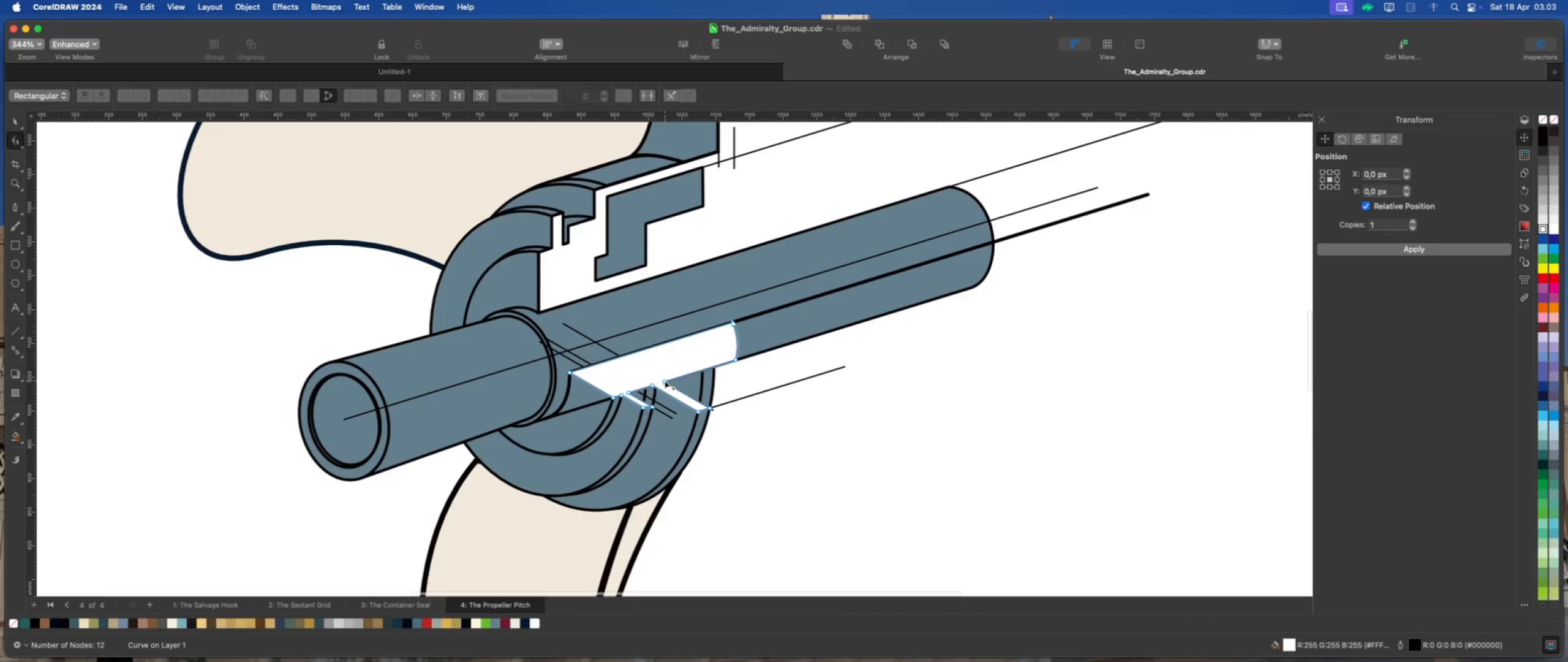 
left_click_drag(start_coordinate=[665, 381], to_coordinate=[829, 371])
 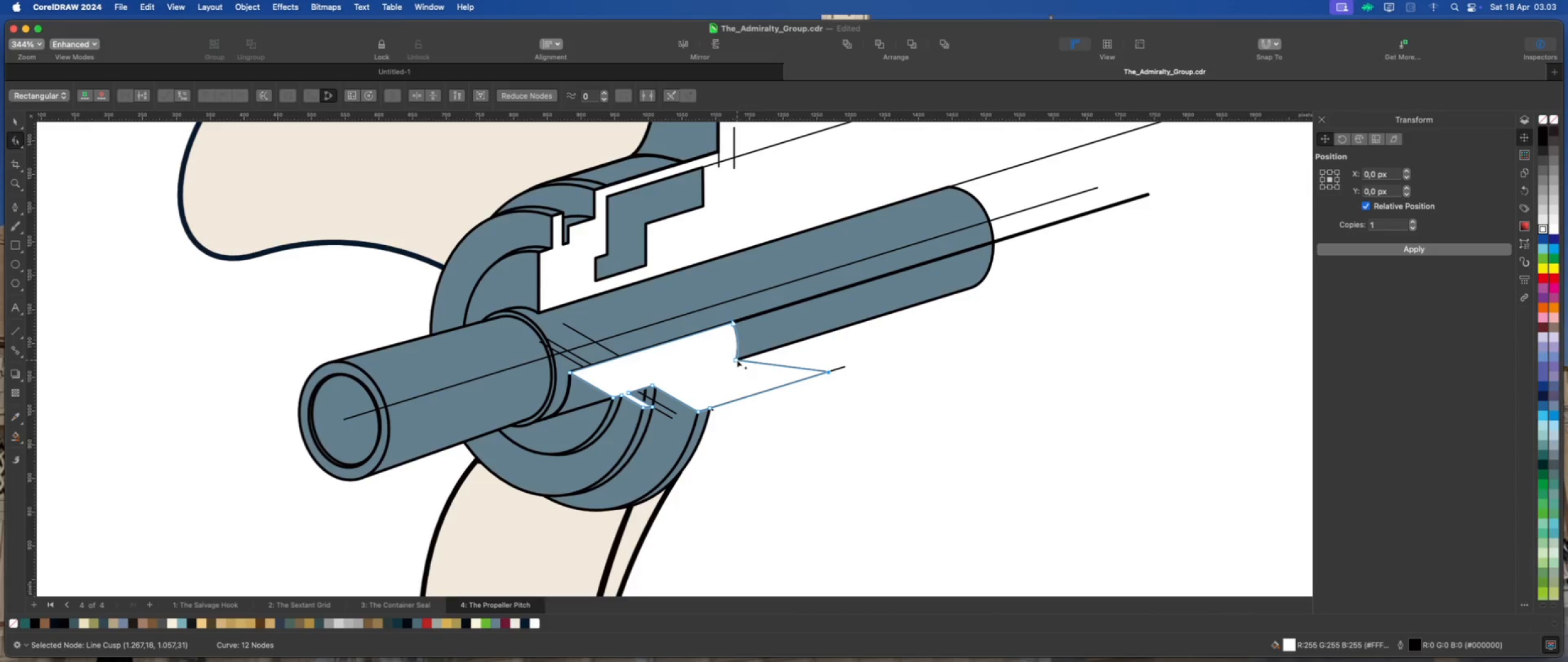 
double_click([737, 360])
 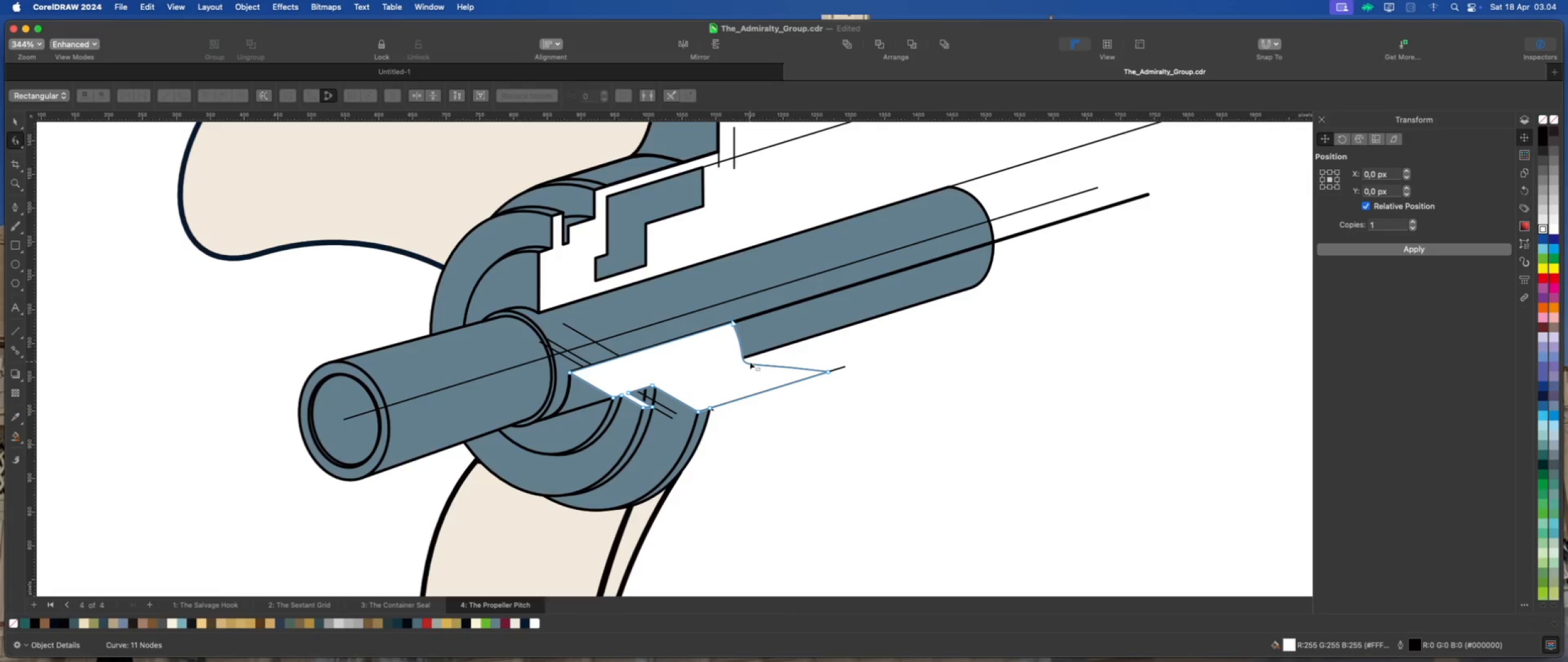 
right_click([750, 362])
 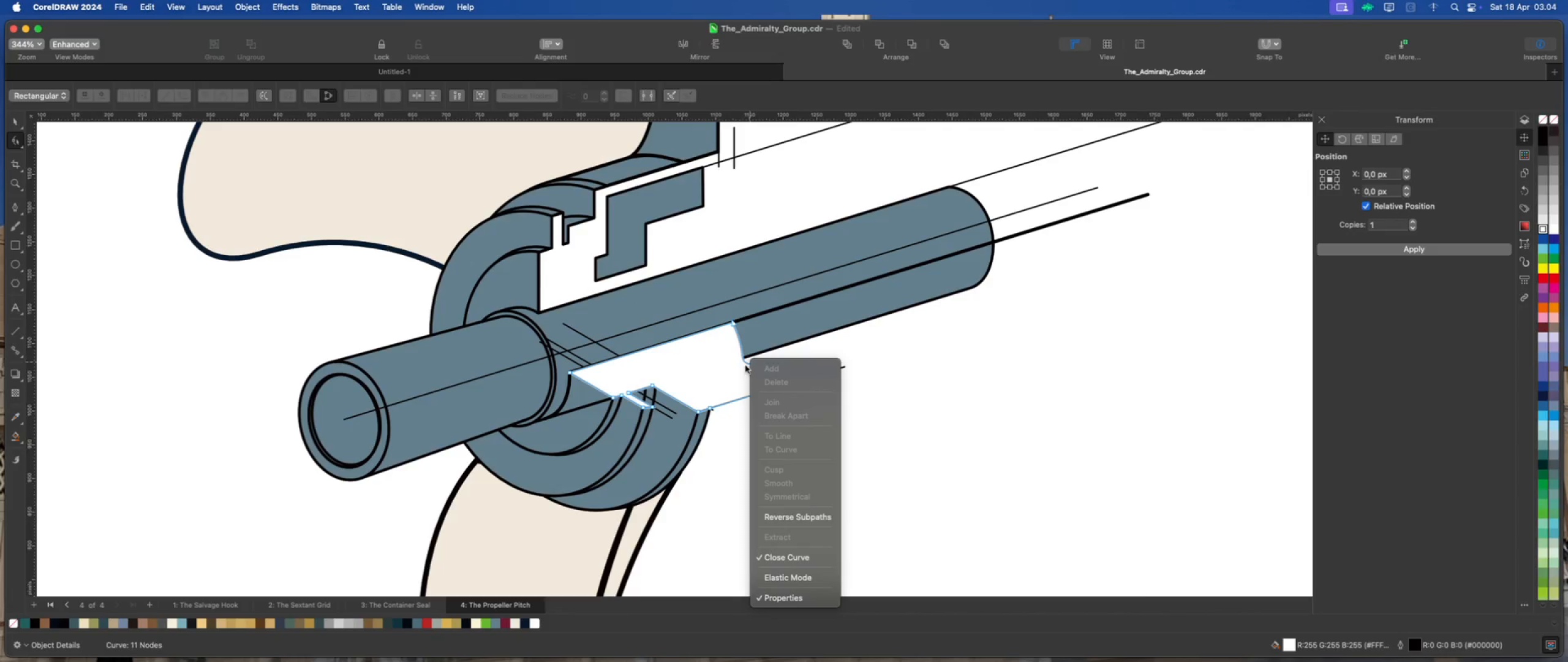 
right_click([745, 363])
 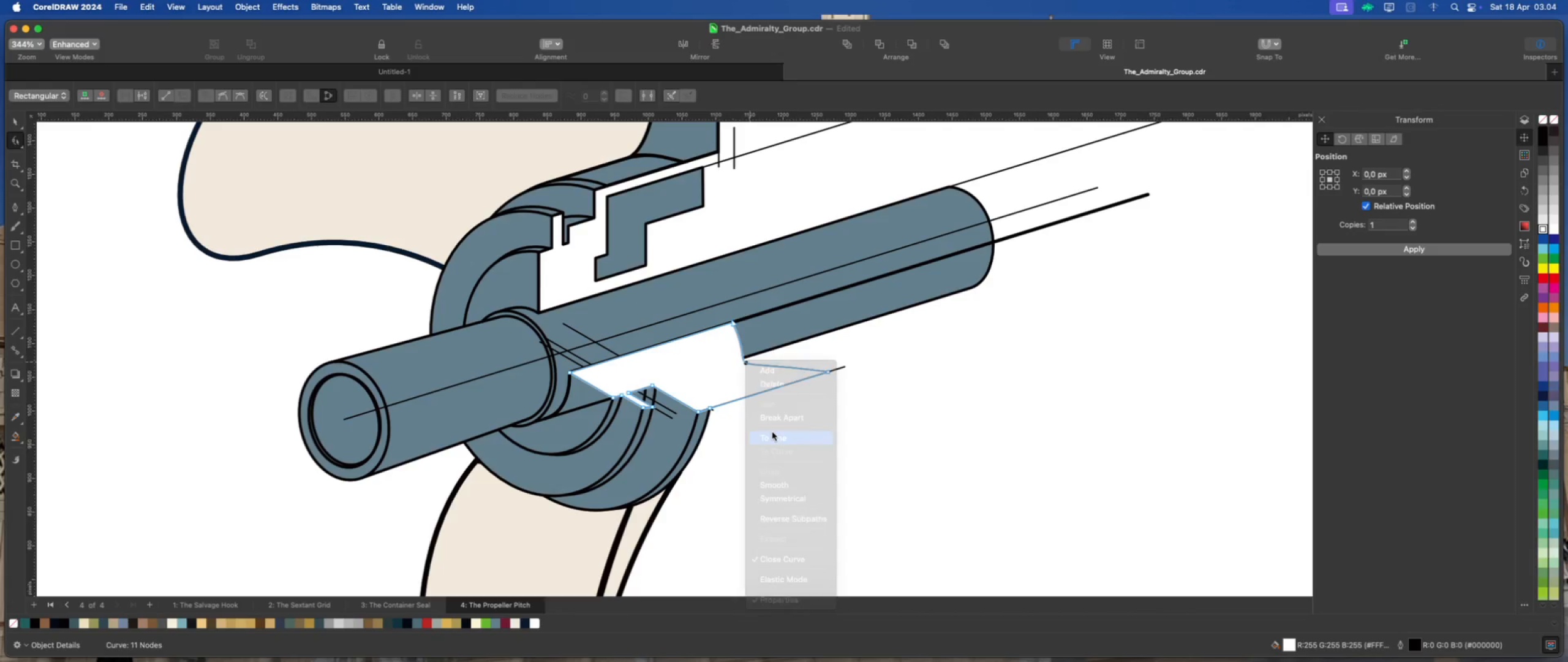 
left_click([772, 431])
 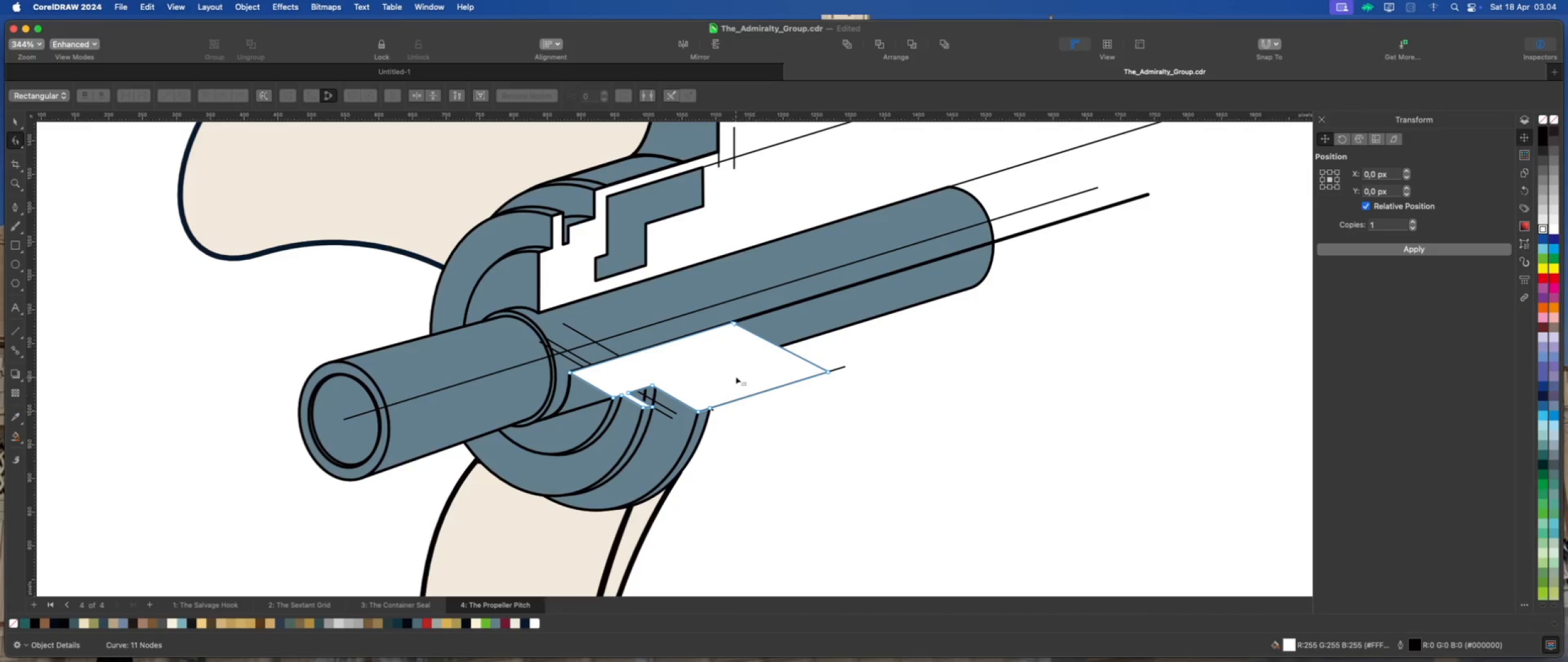 
left_click([736, 376])
 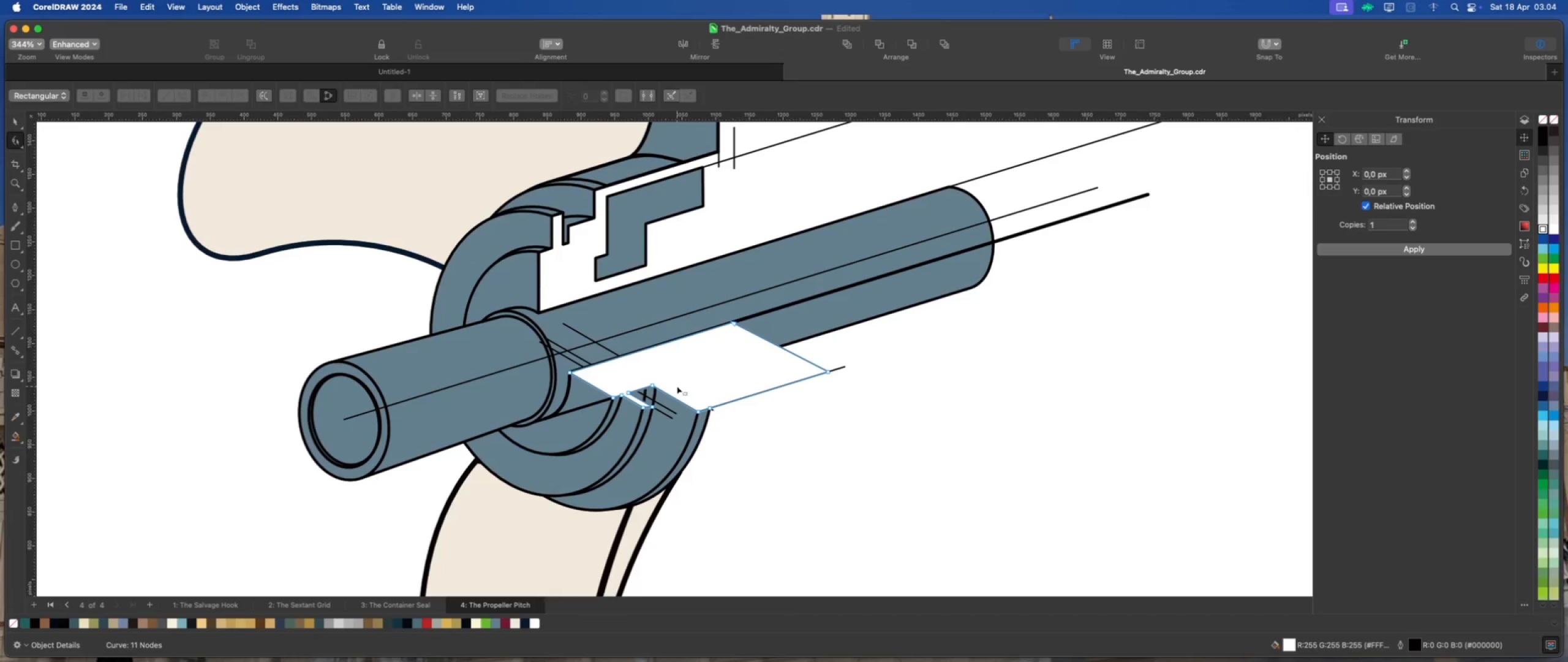 
wait(21.39)
 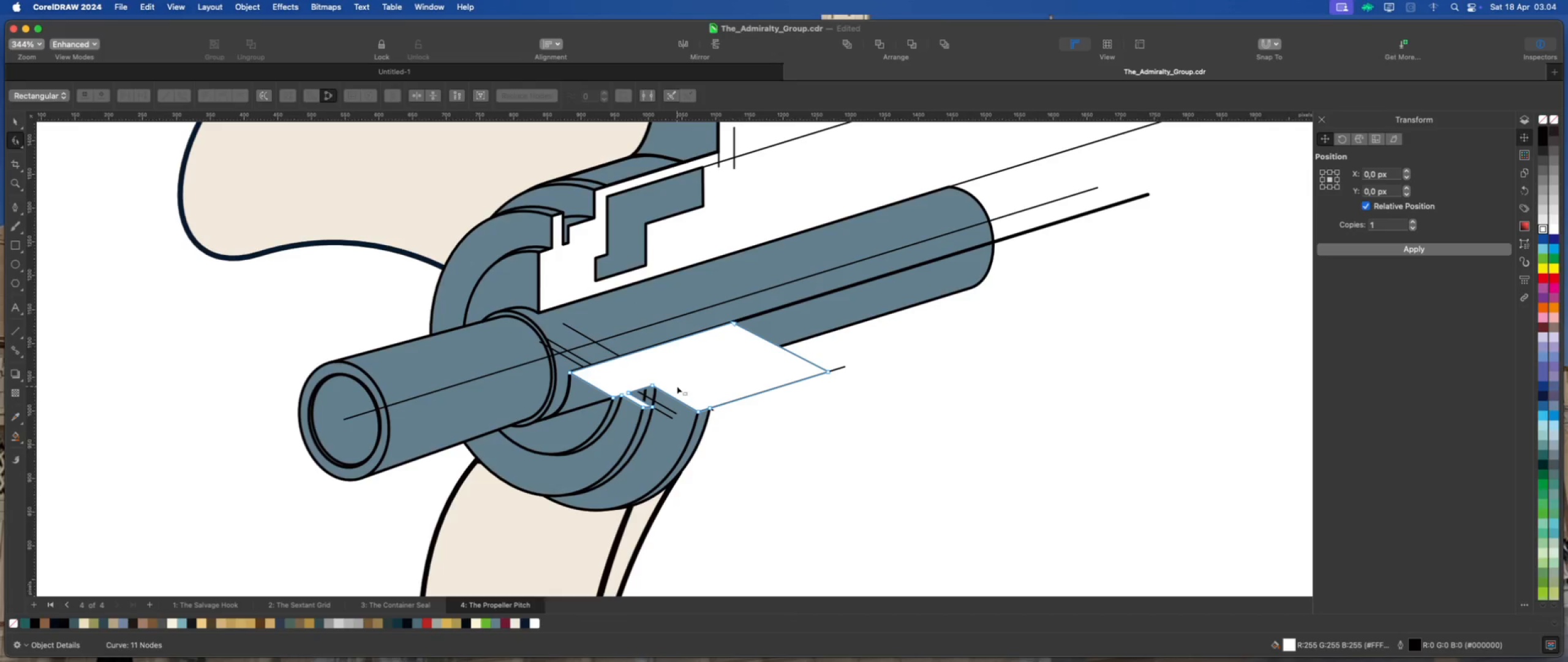 
double_click([158, 269])
 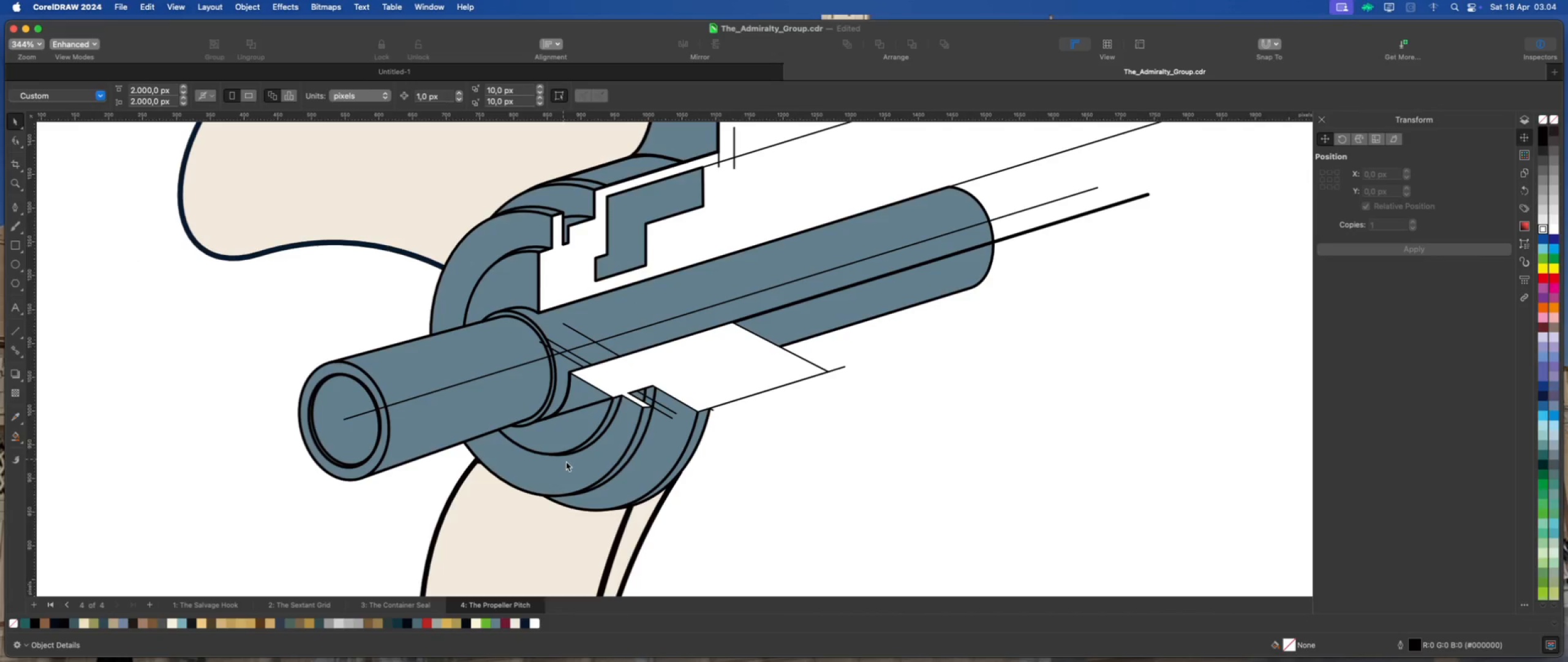 
left_click([580, 468])
 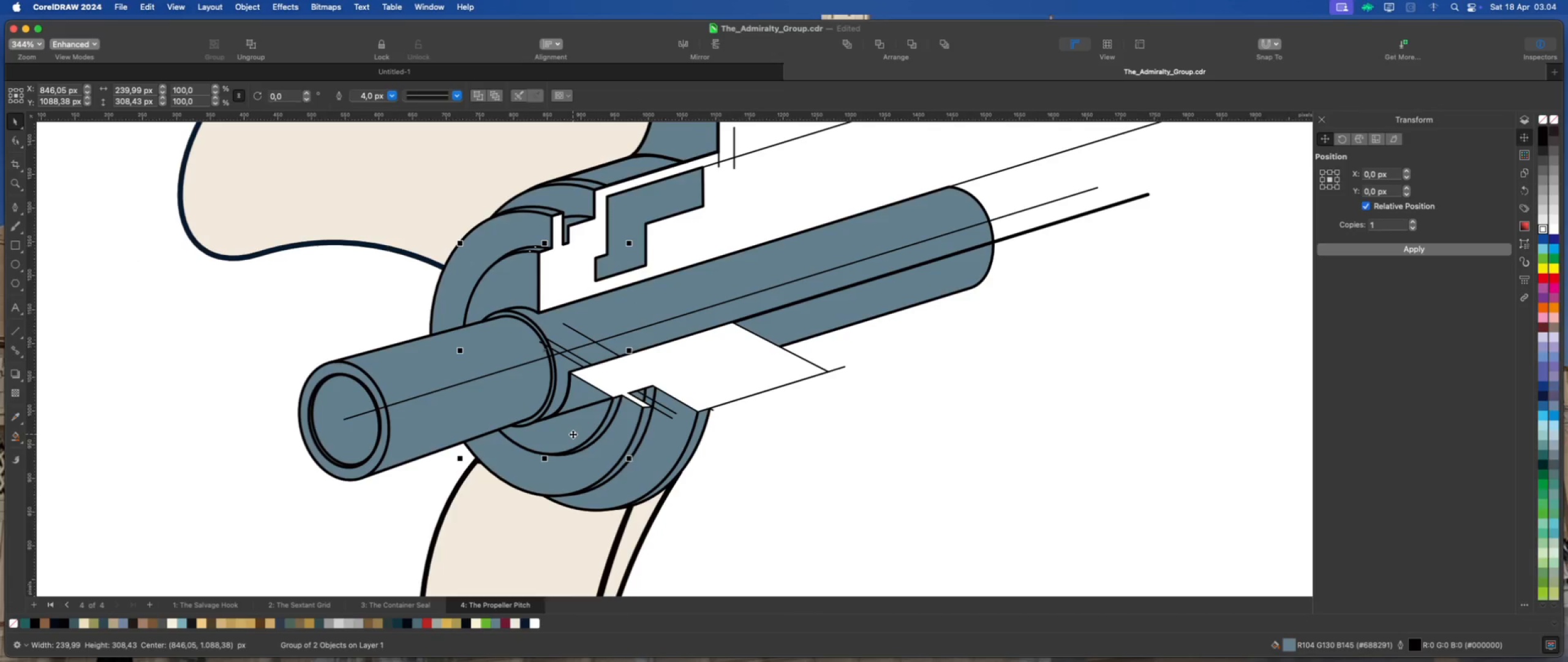 
wait(8.58)
 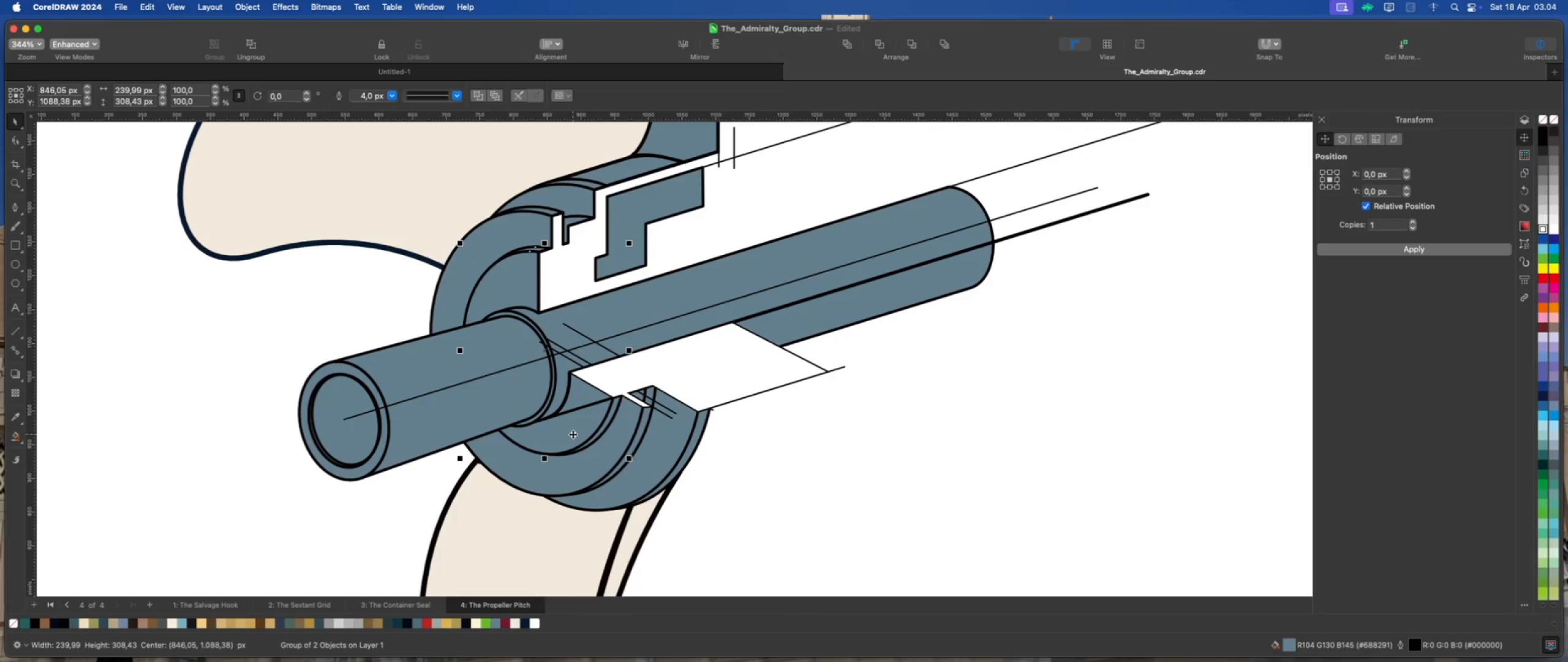 
left_click([1338, 245])
 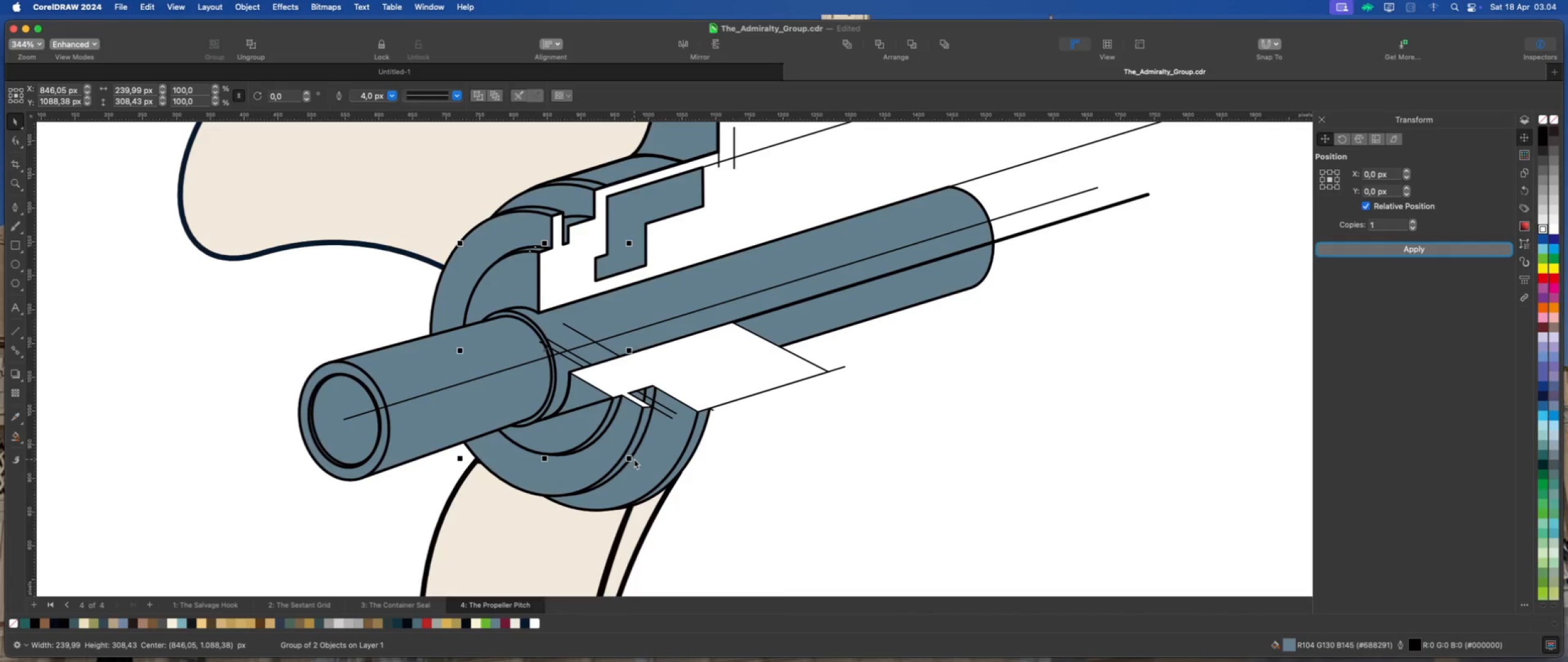 
left_click_drag(start_coordinate=[631, 458], to_coordinate=[726, 528])
 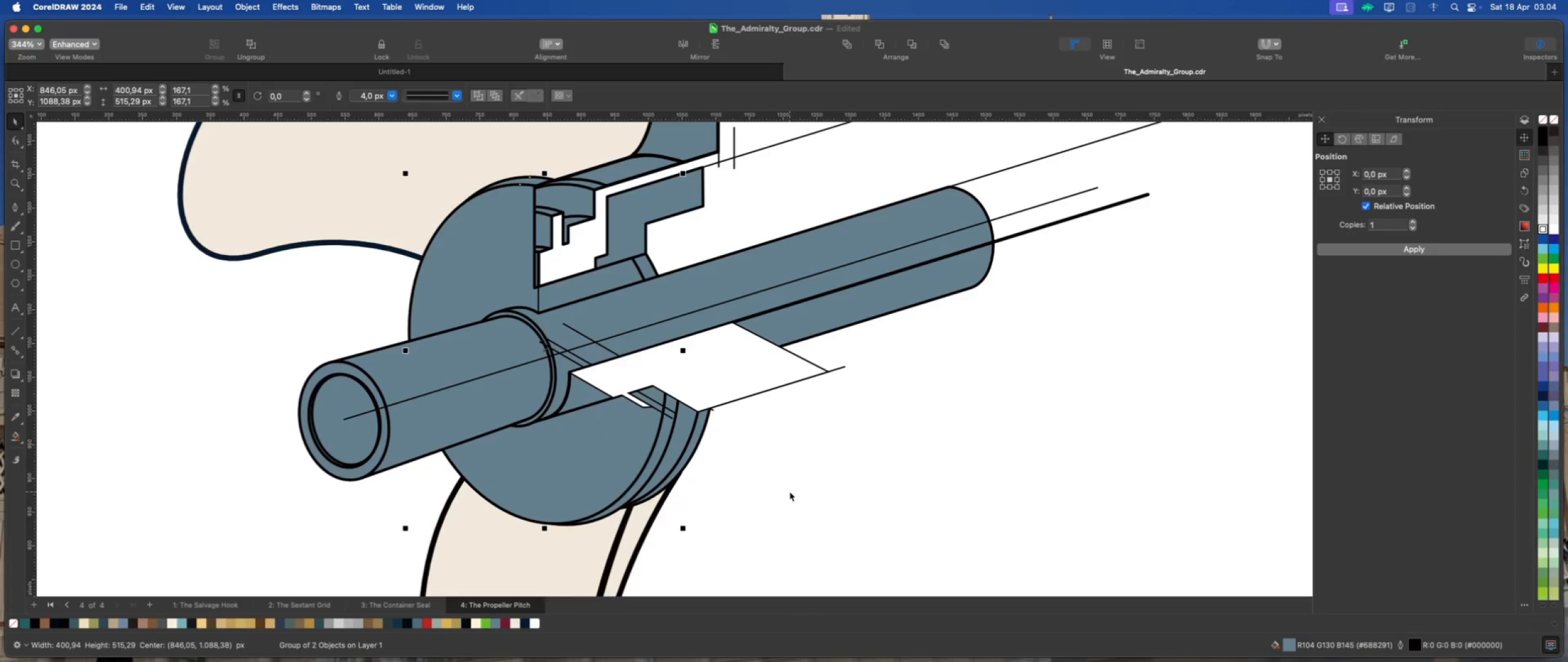 
hold_key(key=ShiftLeft, duration=10.74)
 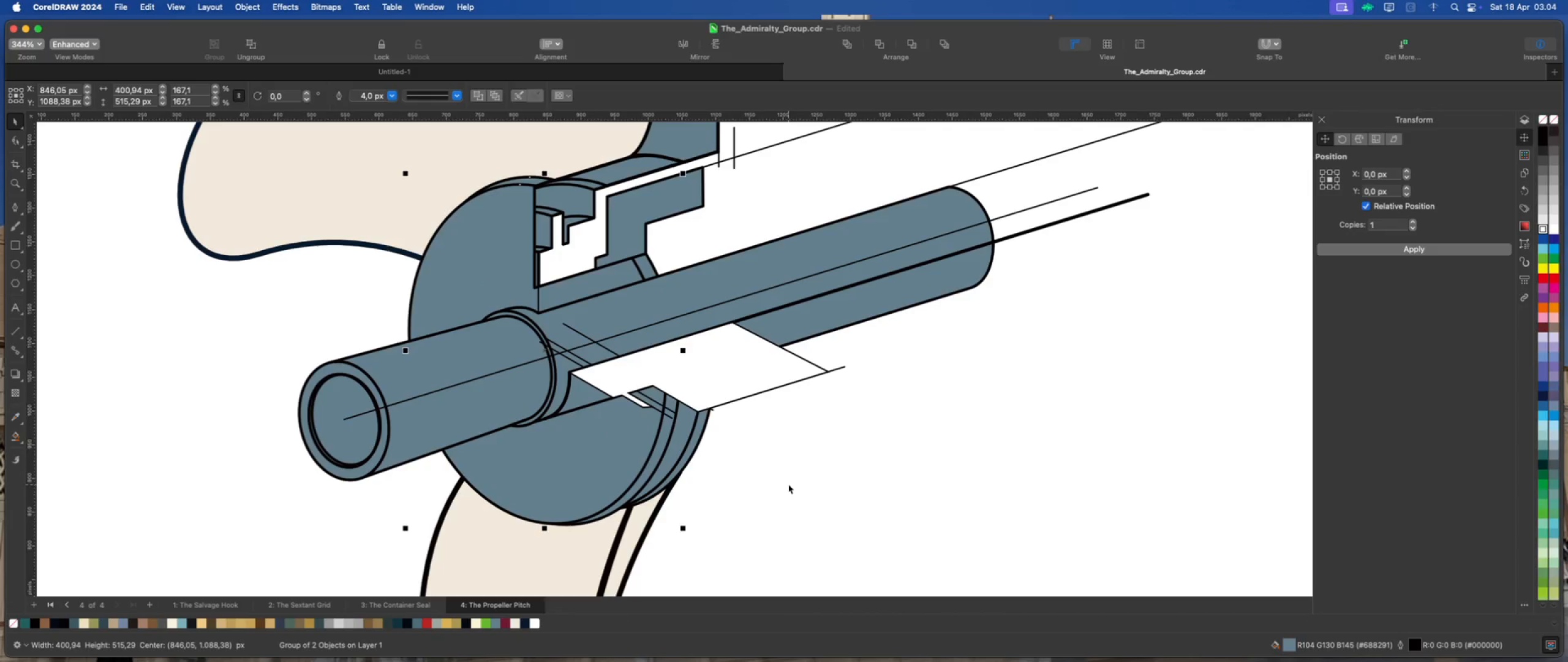 
key(Delete)
 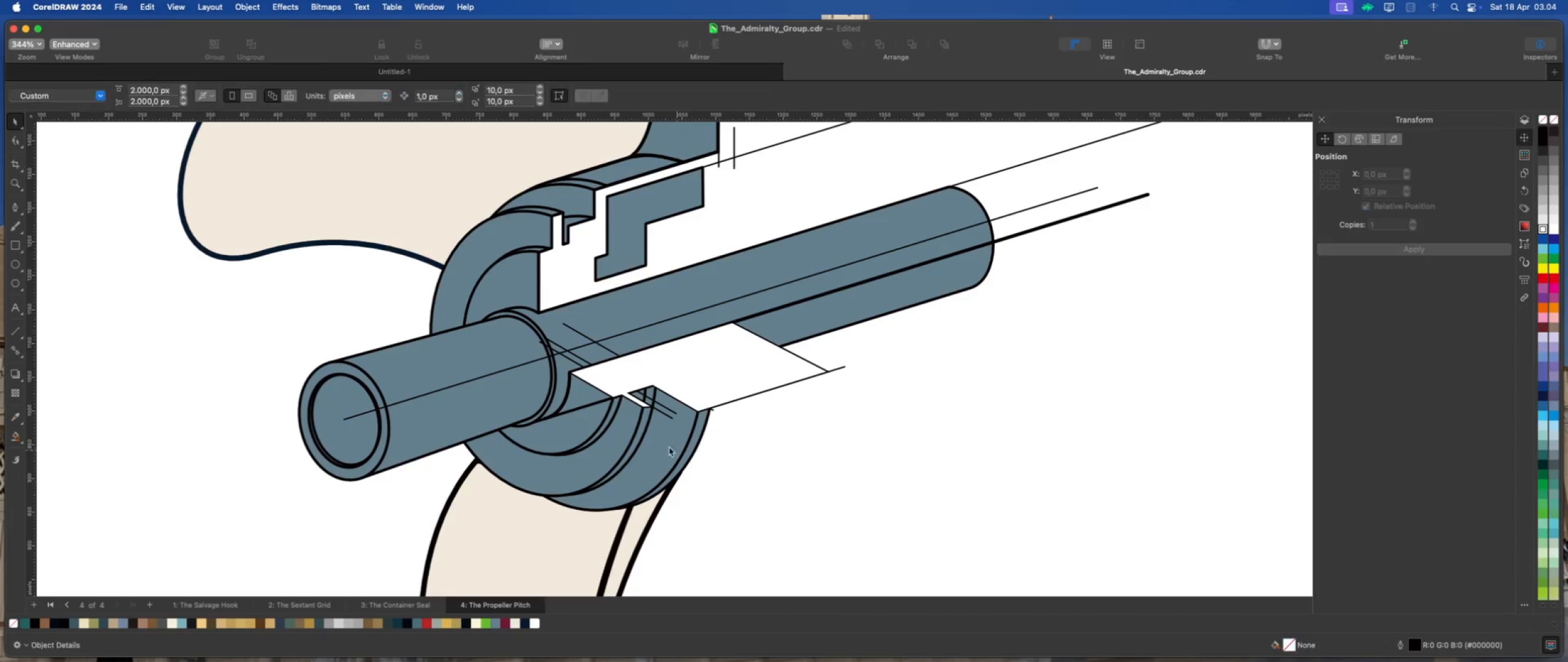 
scroll: coordinate [650, 439], scroll_direction: up, amount: 3.0
 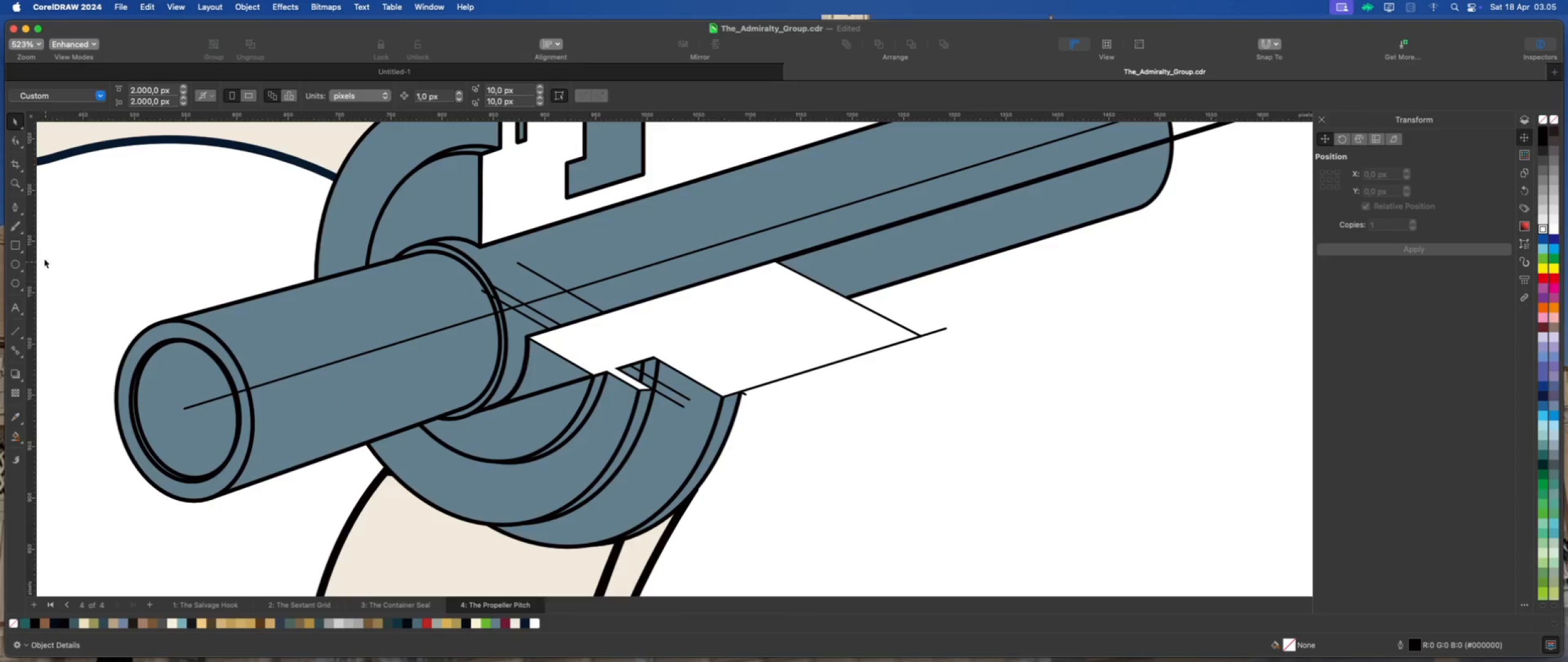 
wait(19.62)
 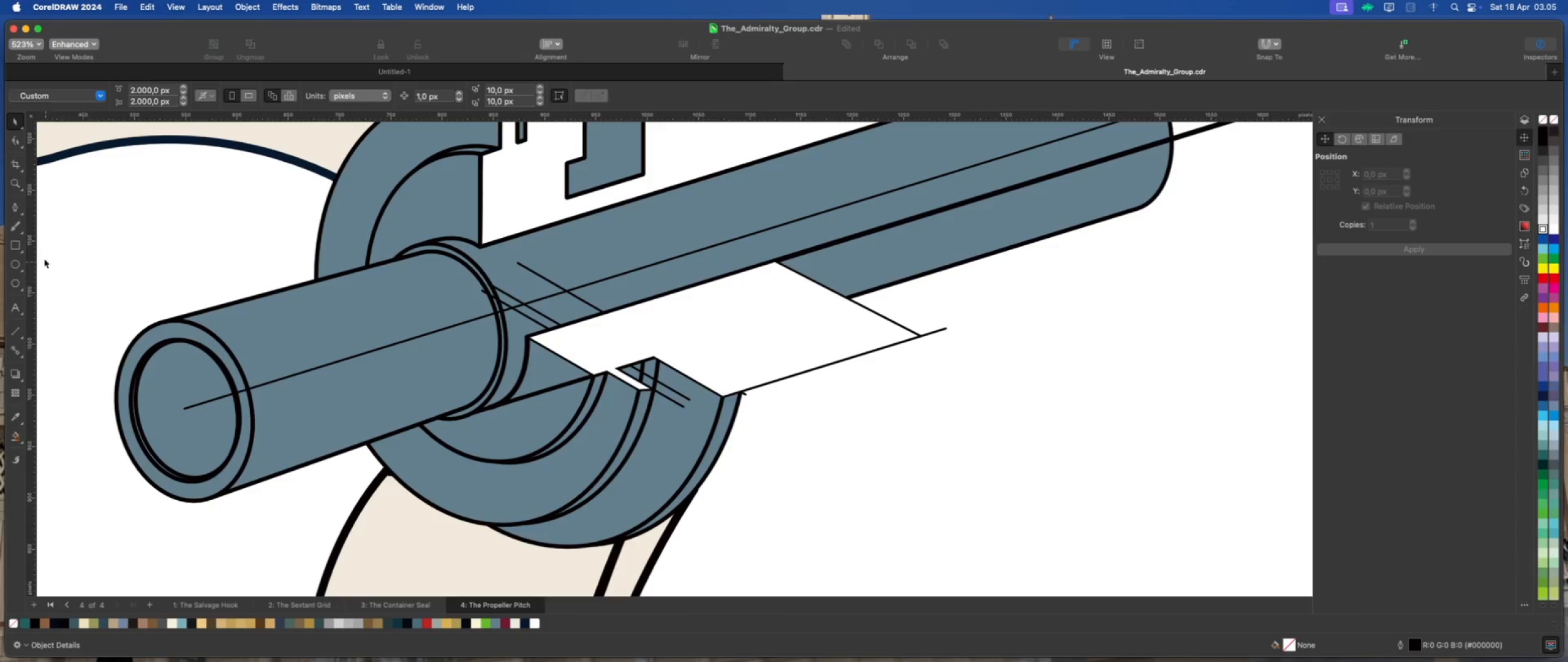 
scroll: coordinate [615, 479], scroll_direction: down, amount: 2.0
 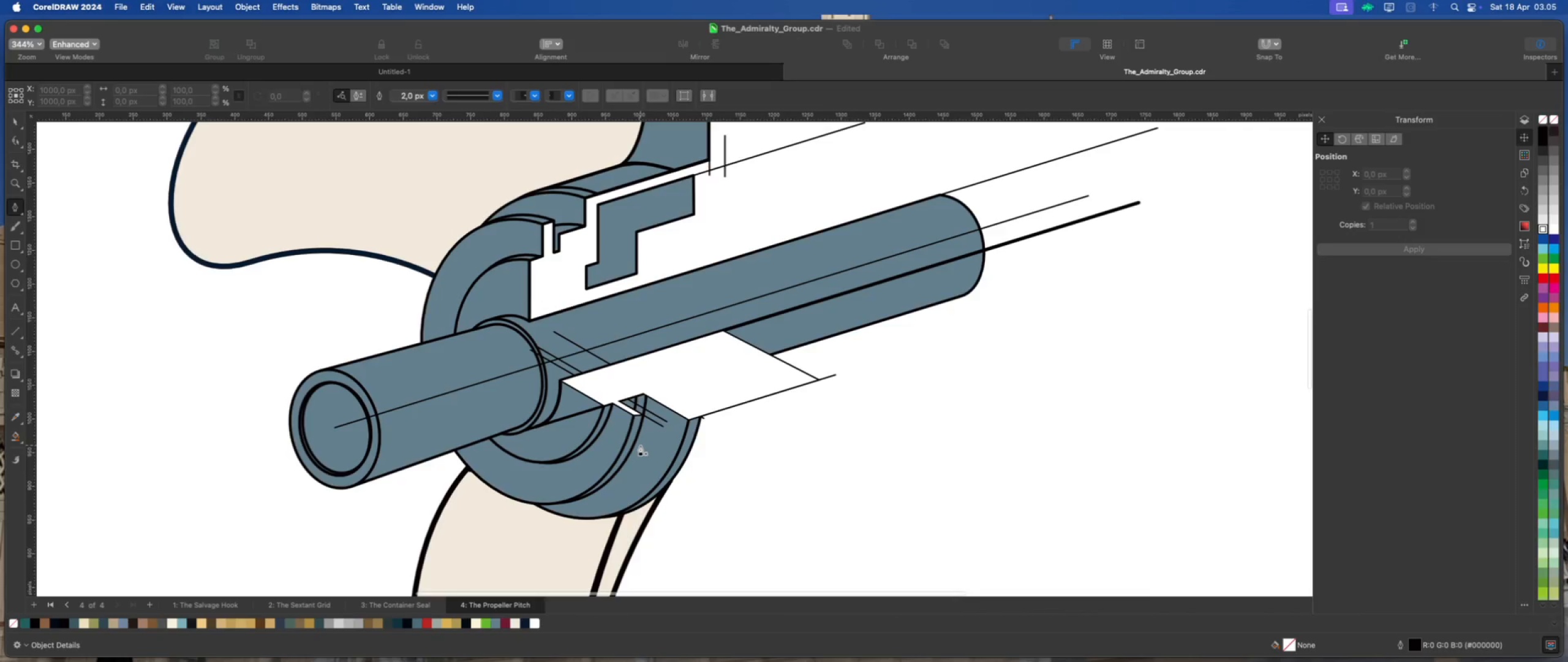 
scroll: coordinate [640, 445], scroll_direction: up, amount: 2.0
 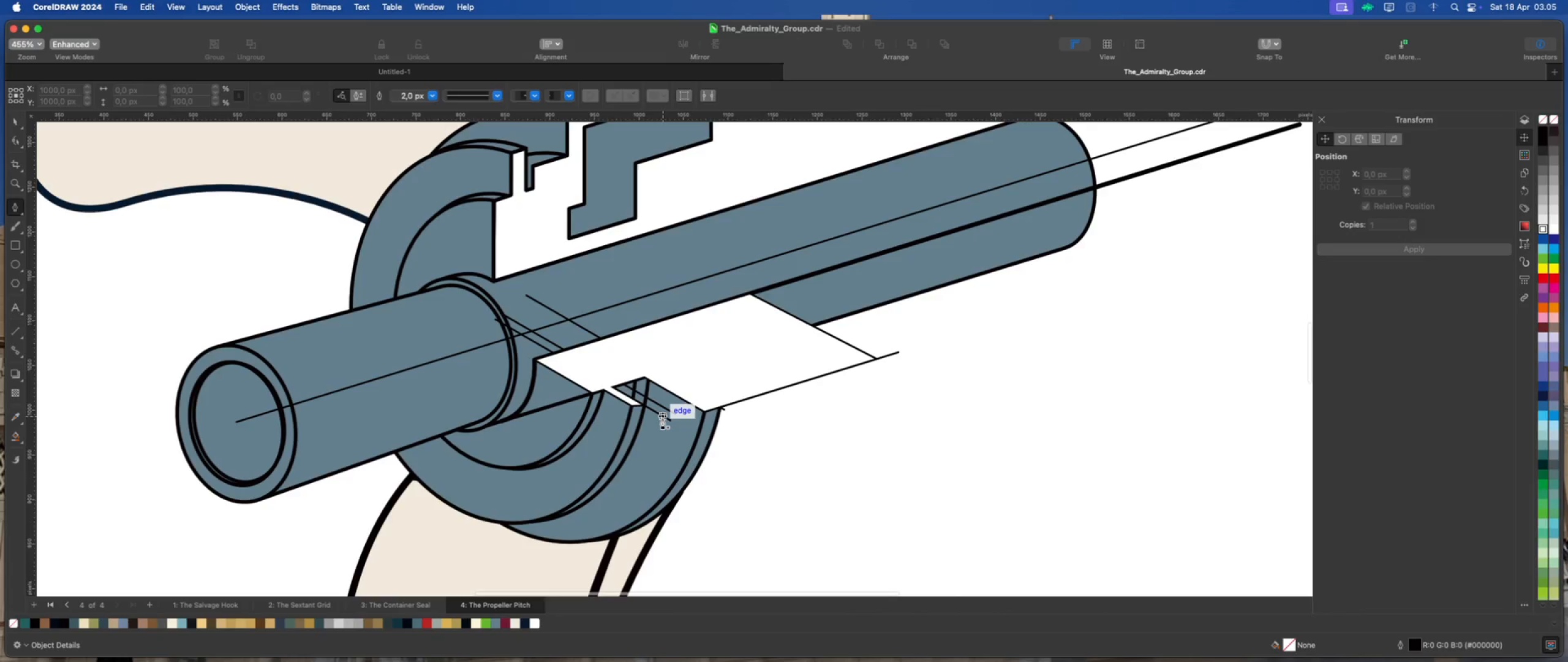 
scroll: coordinate [655, 443], scroll_direction: down, amount: 2.0
 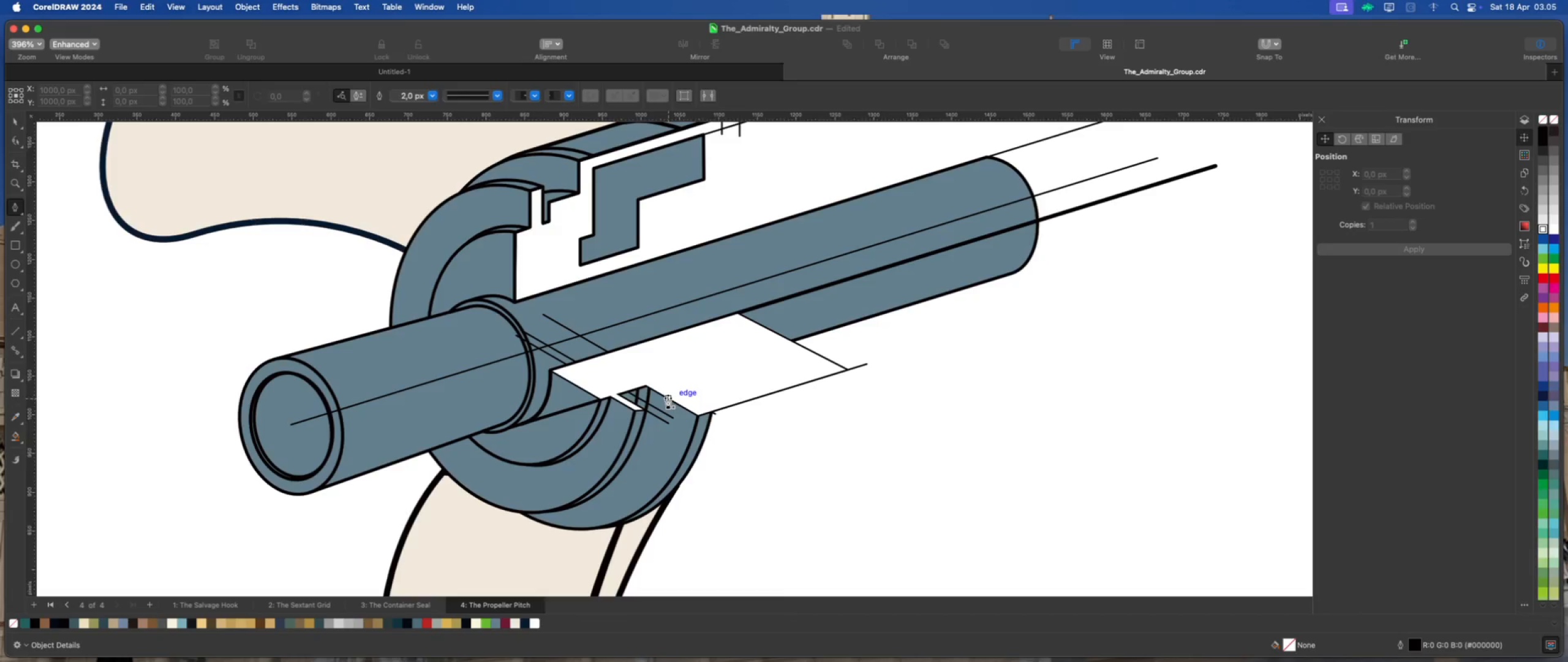 
wait(5.8)
 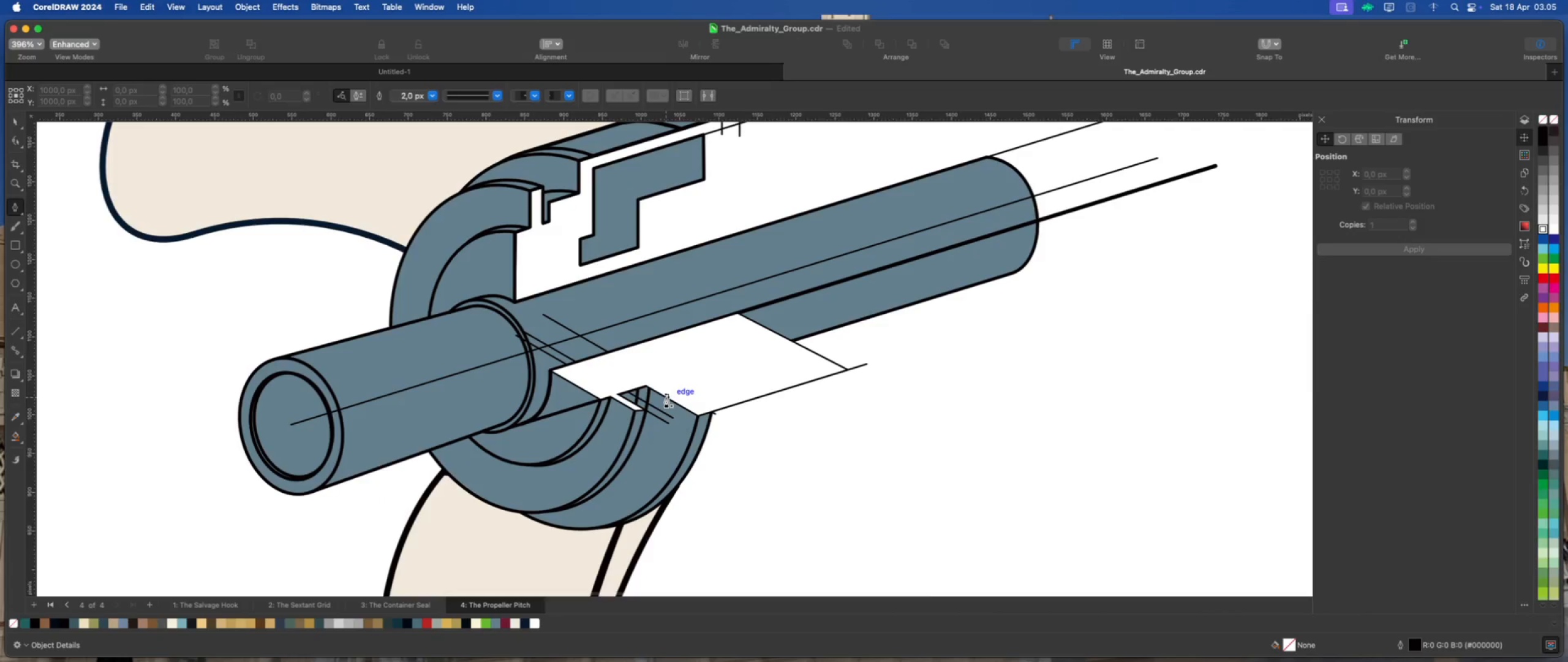 
left_click([667, 397])
 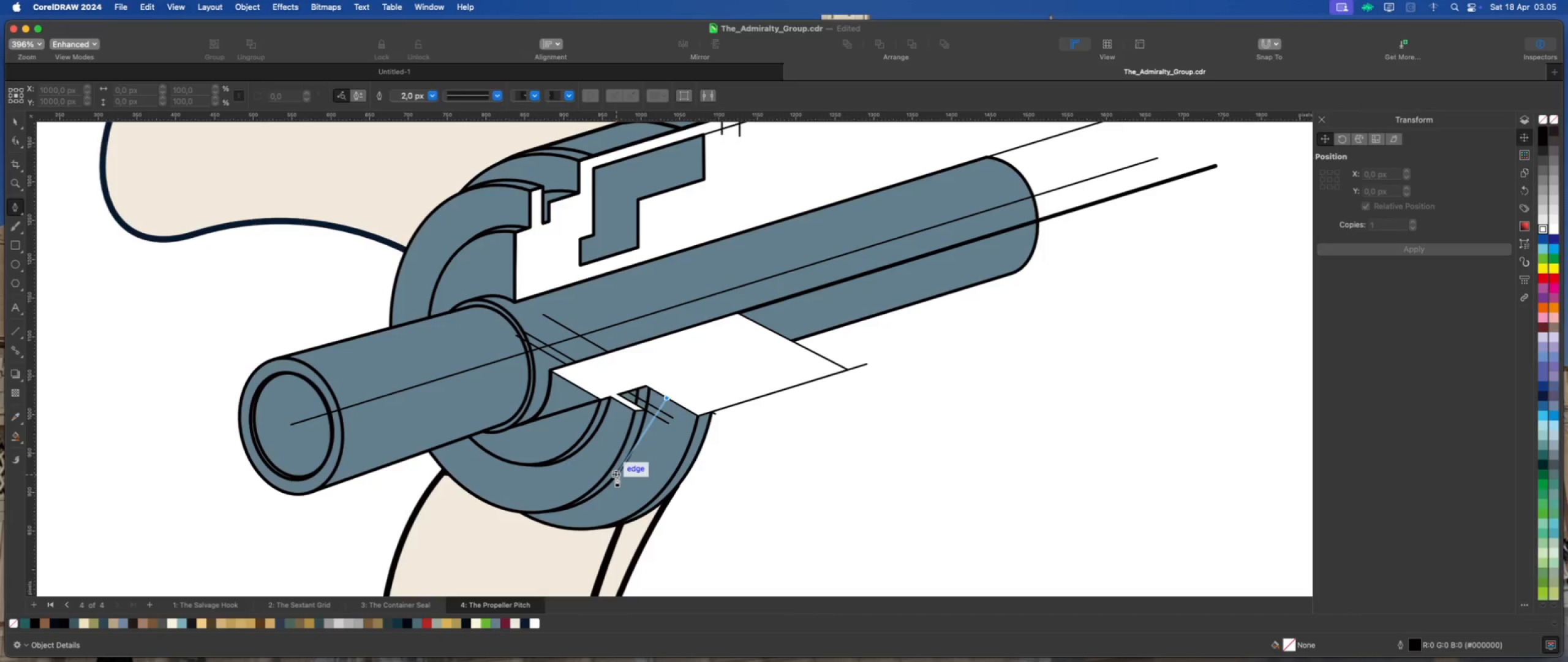 
left_click_drag(start_coordinate=[617, 476], to_coordinate=[578, 494])
 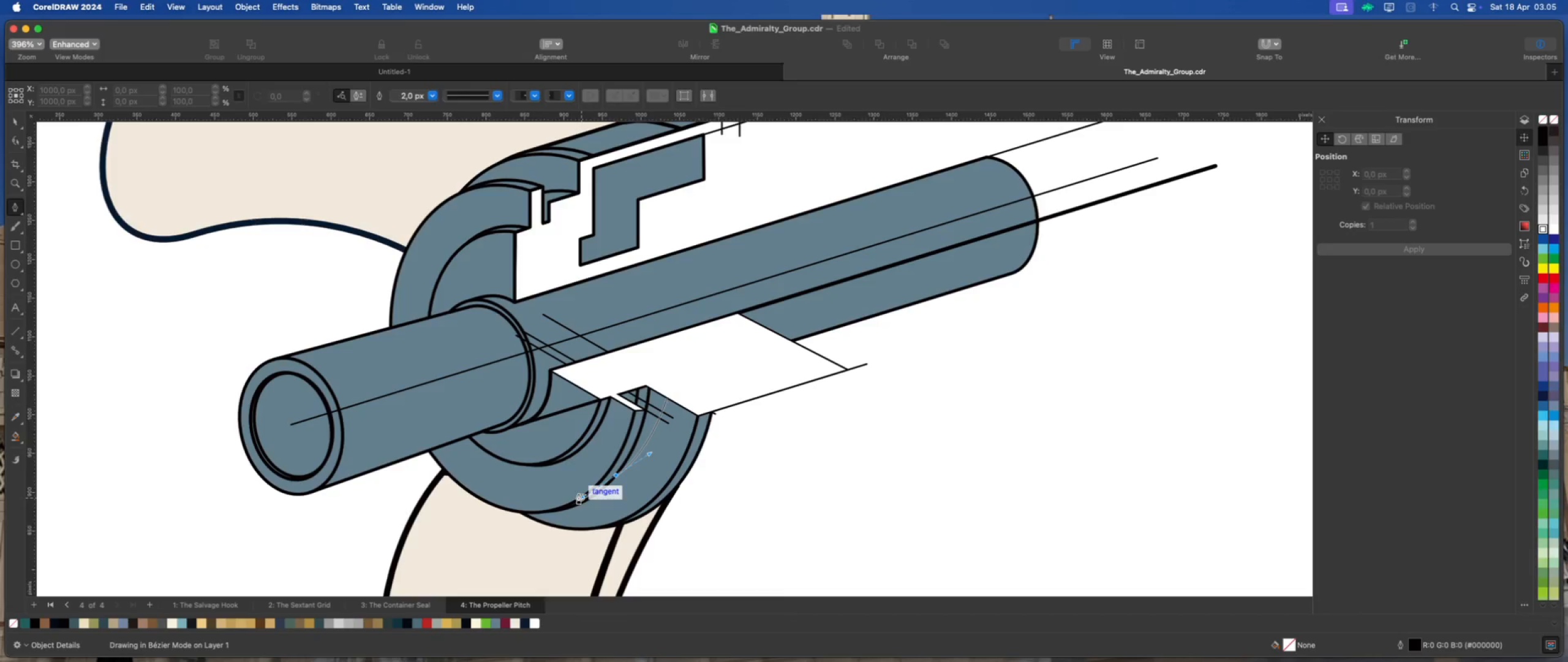 
key(Escape)
 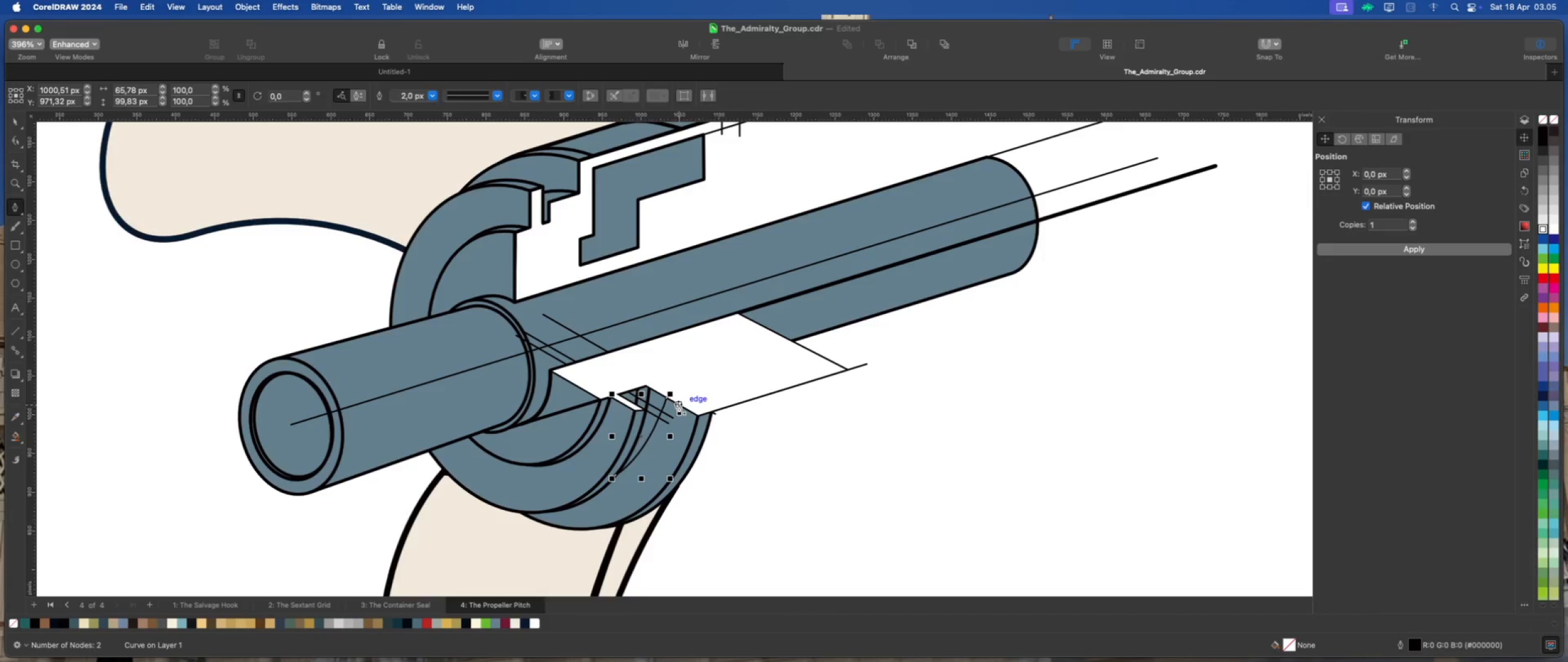 
left_click([679, 405])
 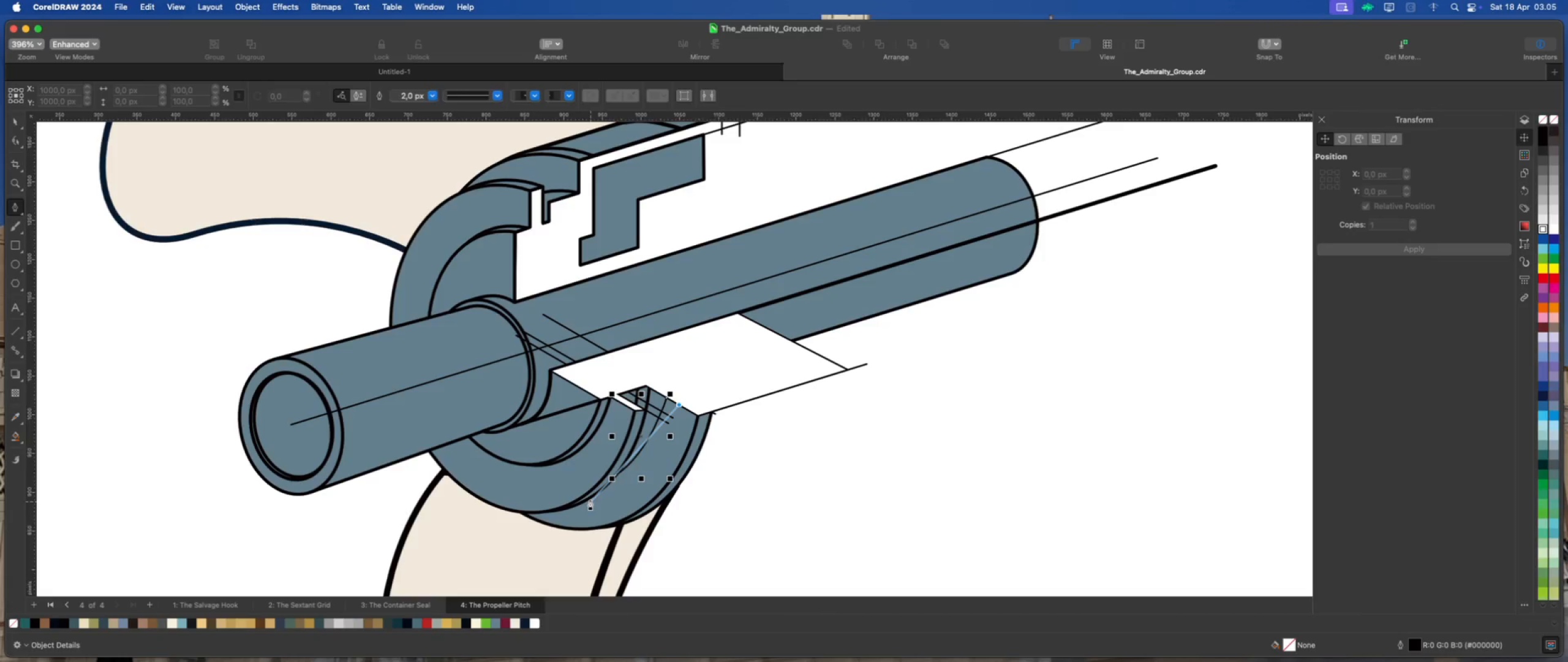 
left_click_drag(start_coordinate=[590, 498], to_coordinate=[518, 514])
 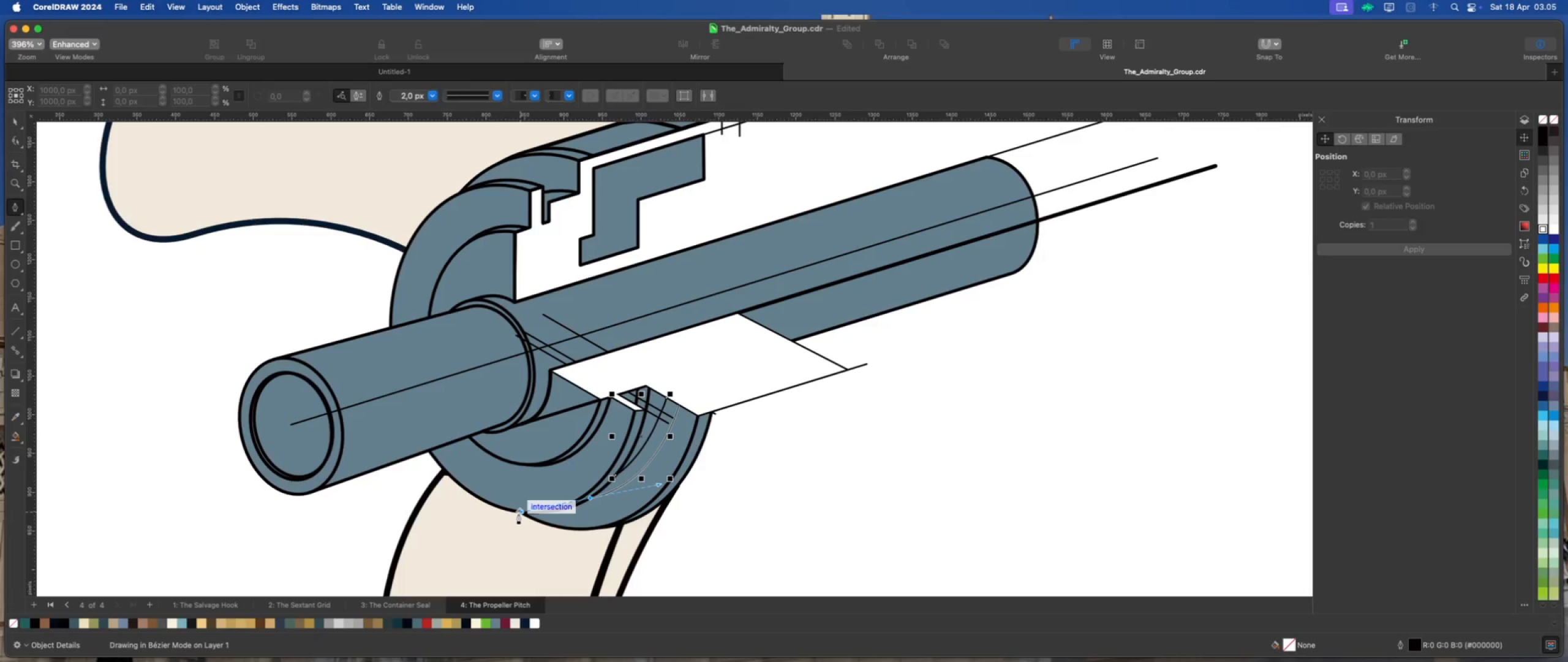 
key(Escape)
 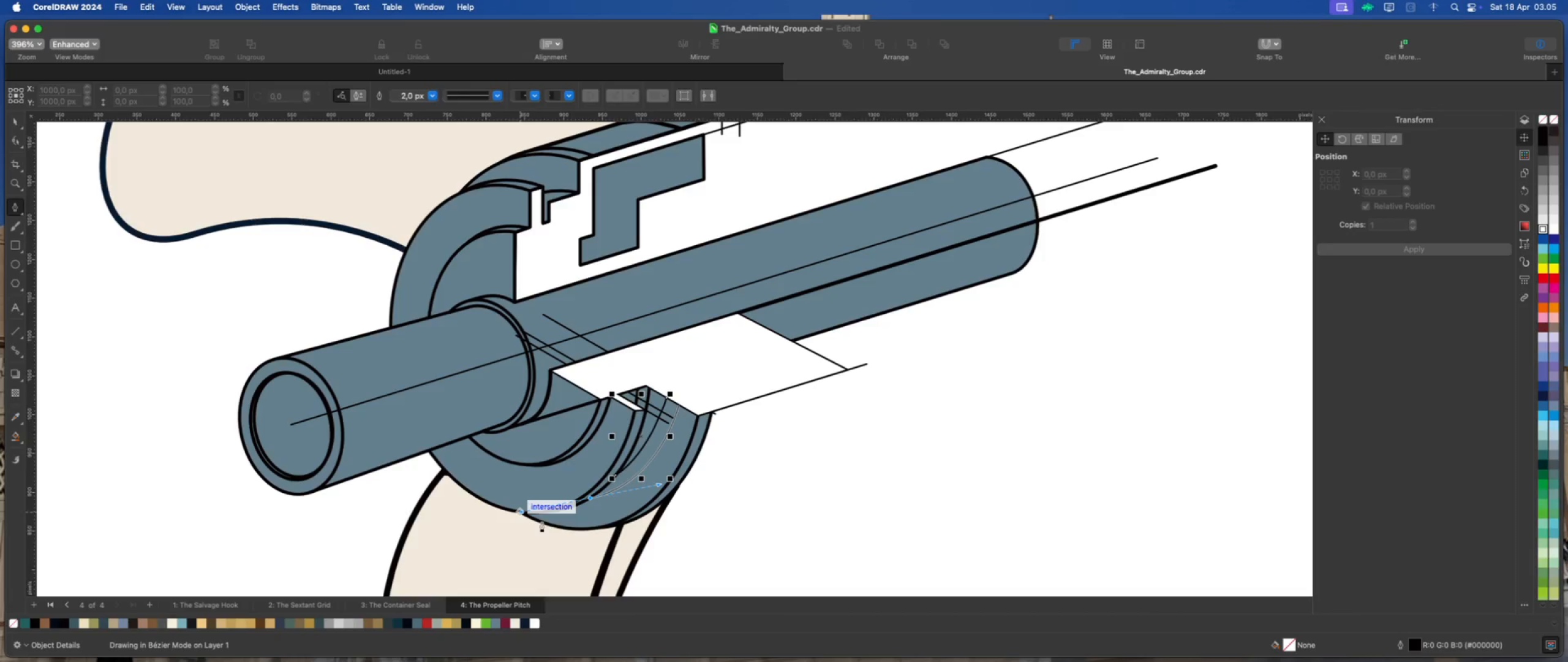 
scroll: coordinate [558, 523], scroll_direction: up, amount: 4.0
 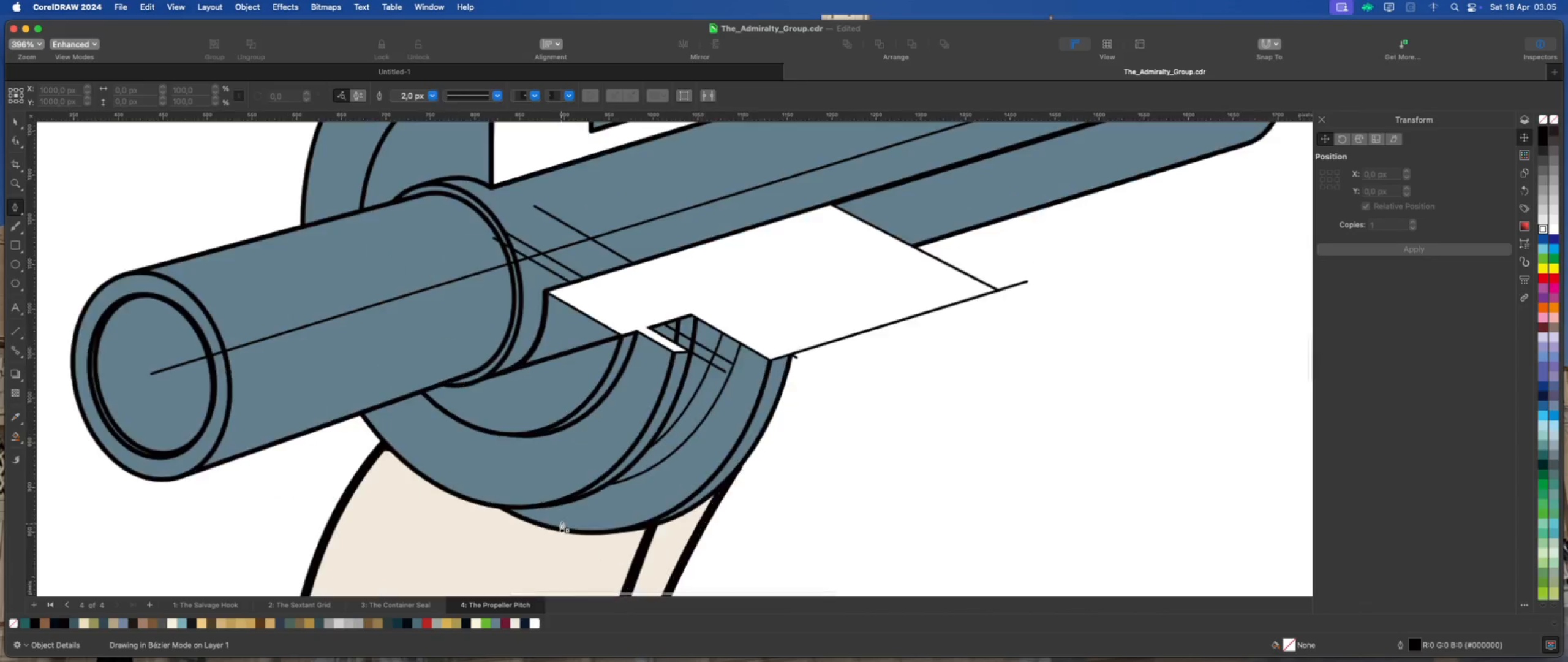 
mouse_move([541, 515])
 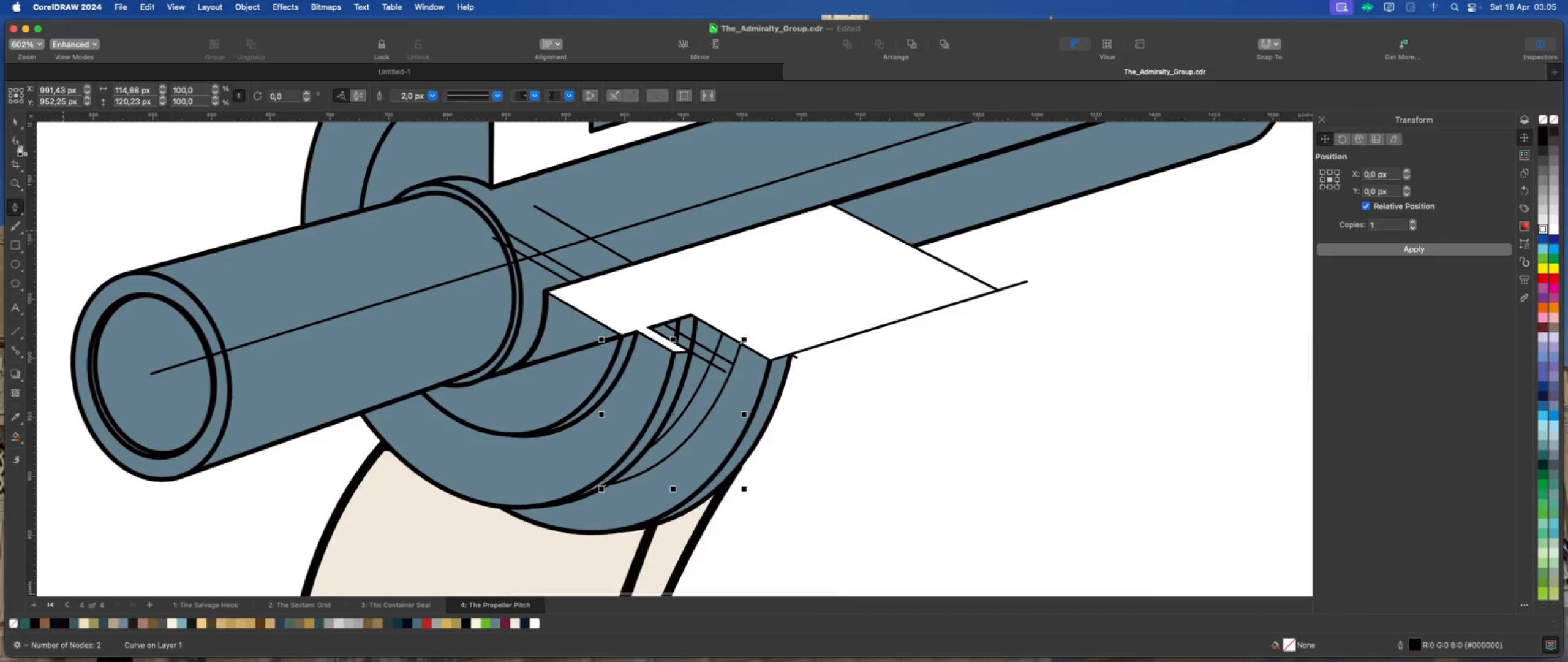 
left_click([15, 139])
 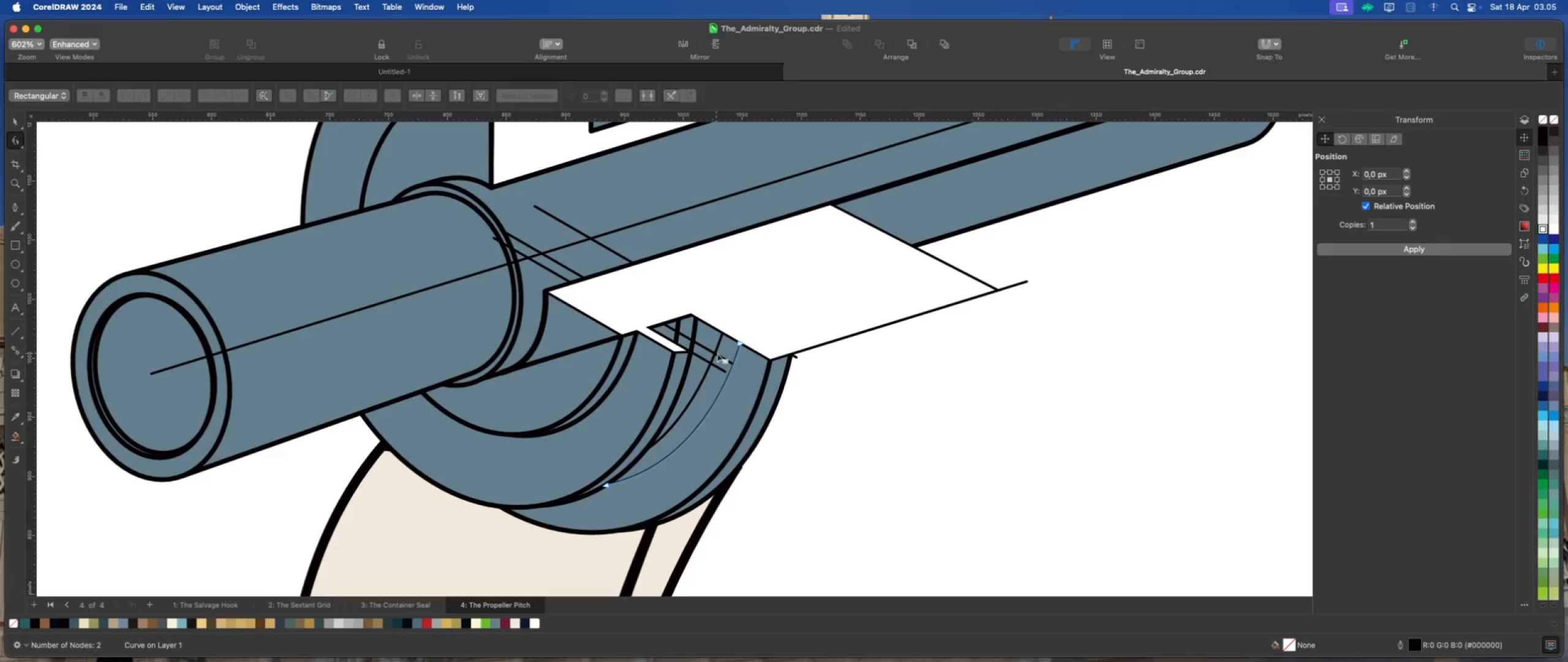 
scroll: coordinate [718, 353], scroll_direction: up, amount: 1.0
 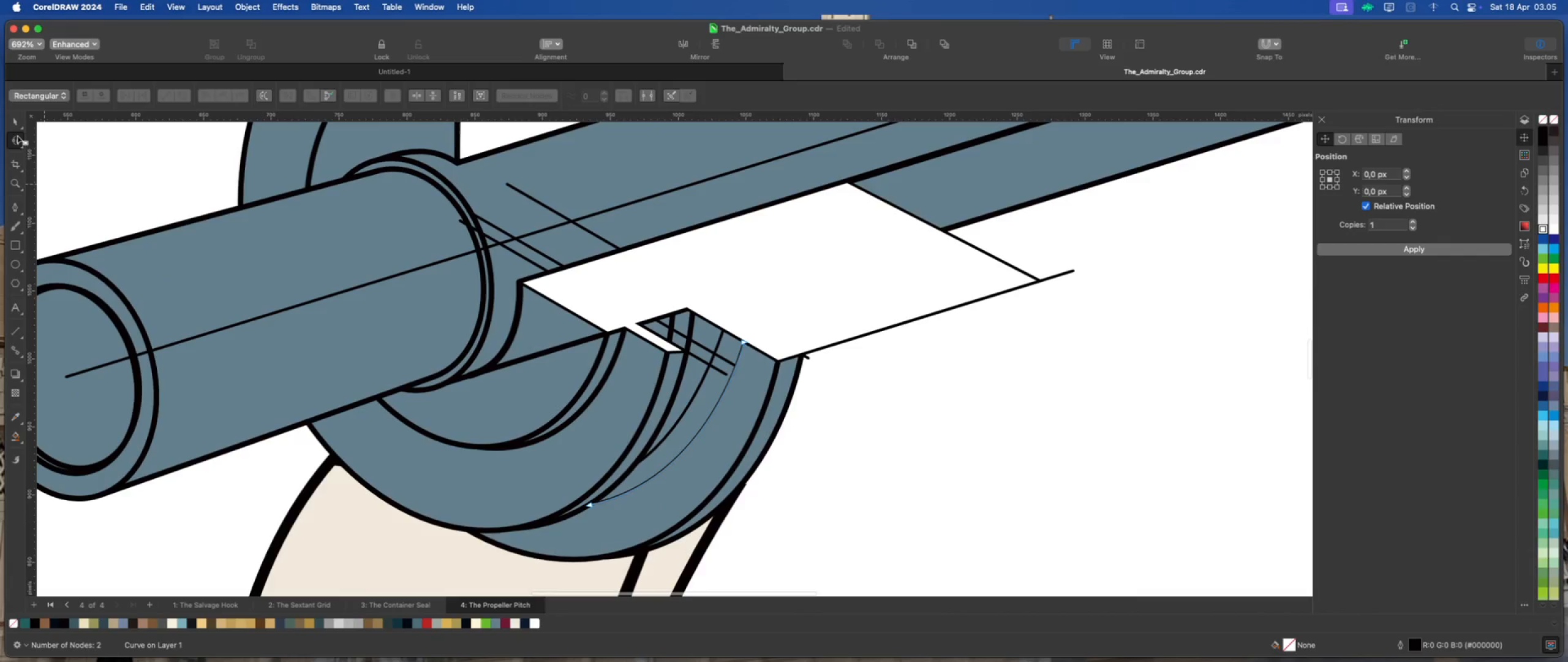 
left_click([14, 121])
 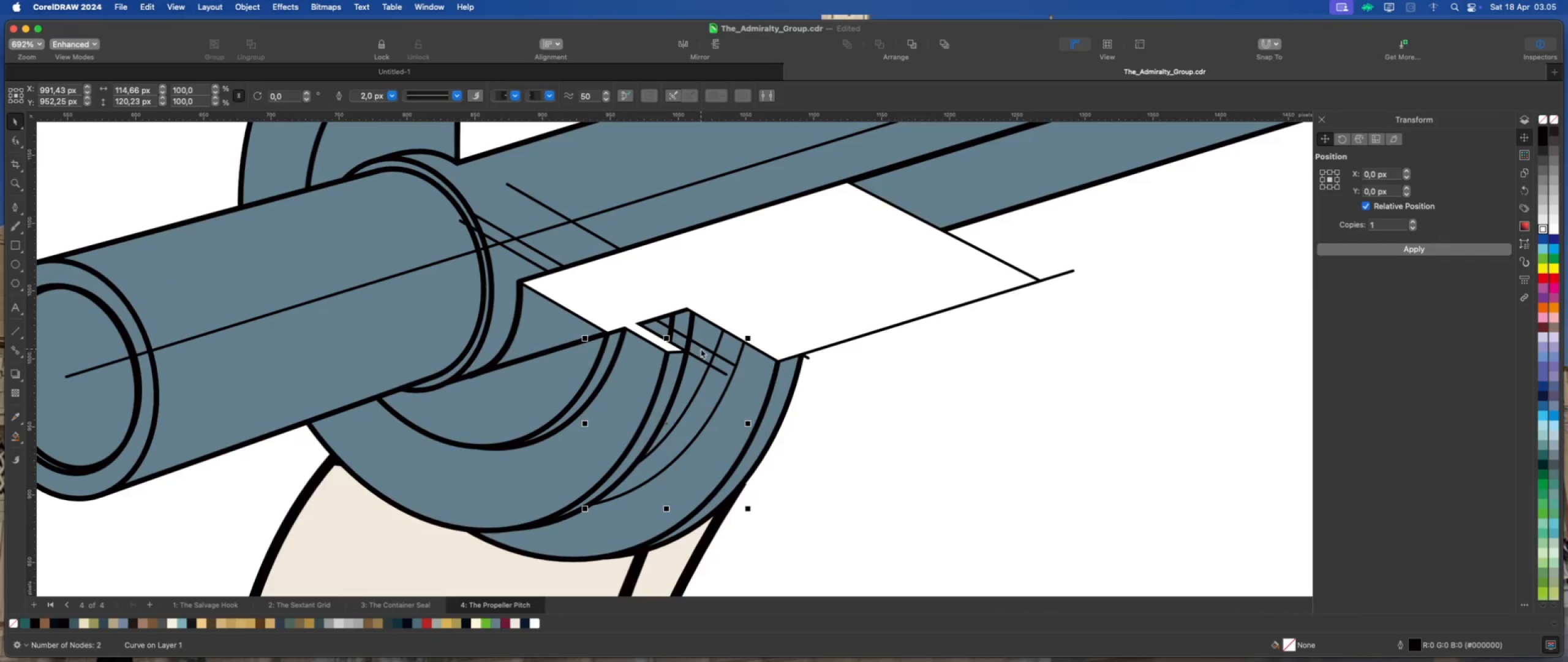 
left_click([701, 348])
 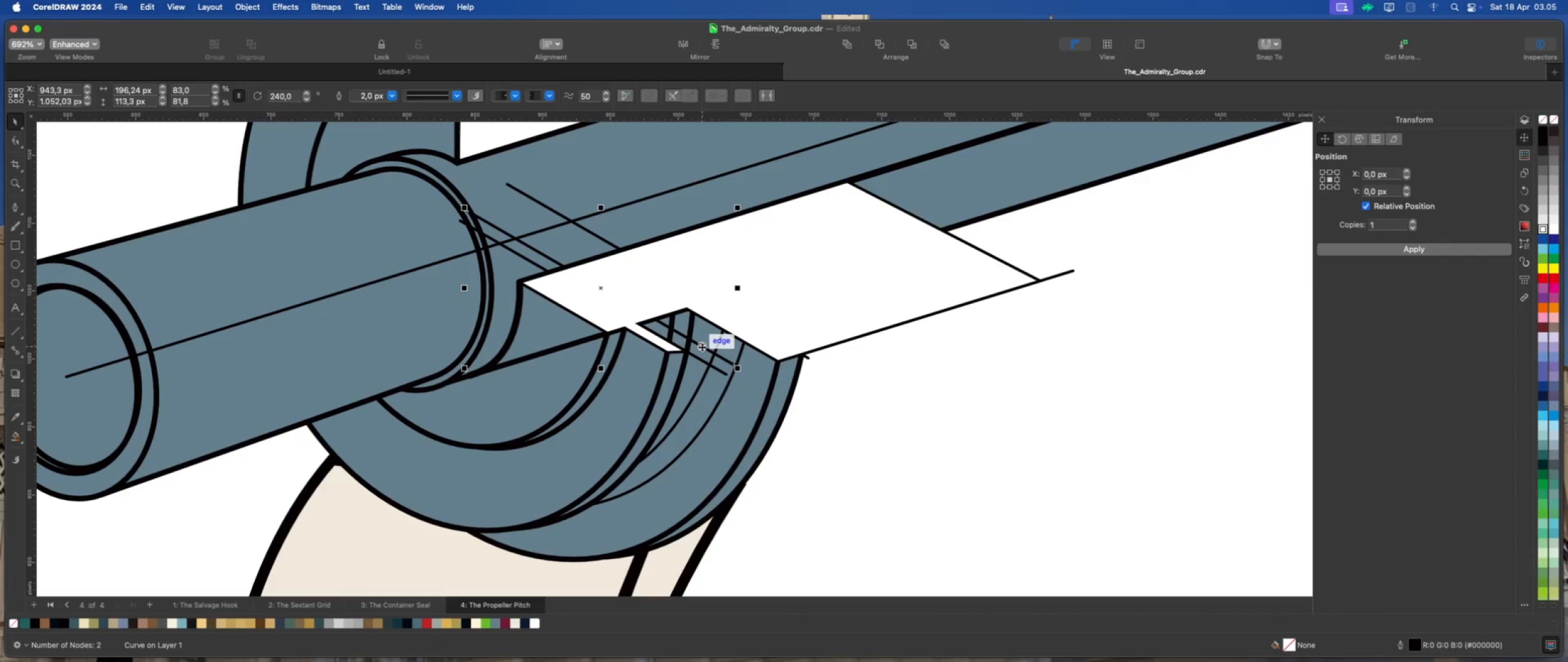 
left_click_drag(start_coordinate=[702, 347], to_coordinate=[1256, 462])
 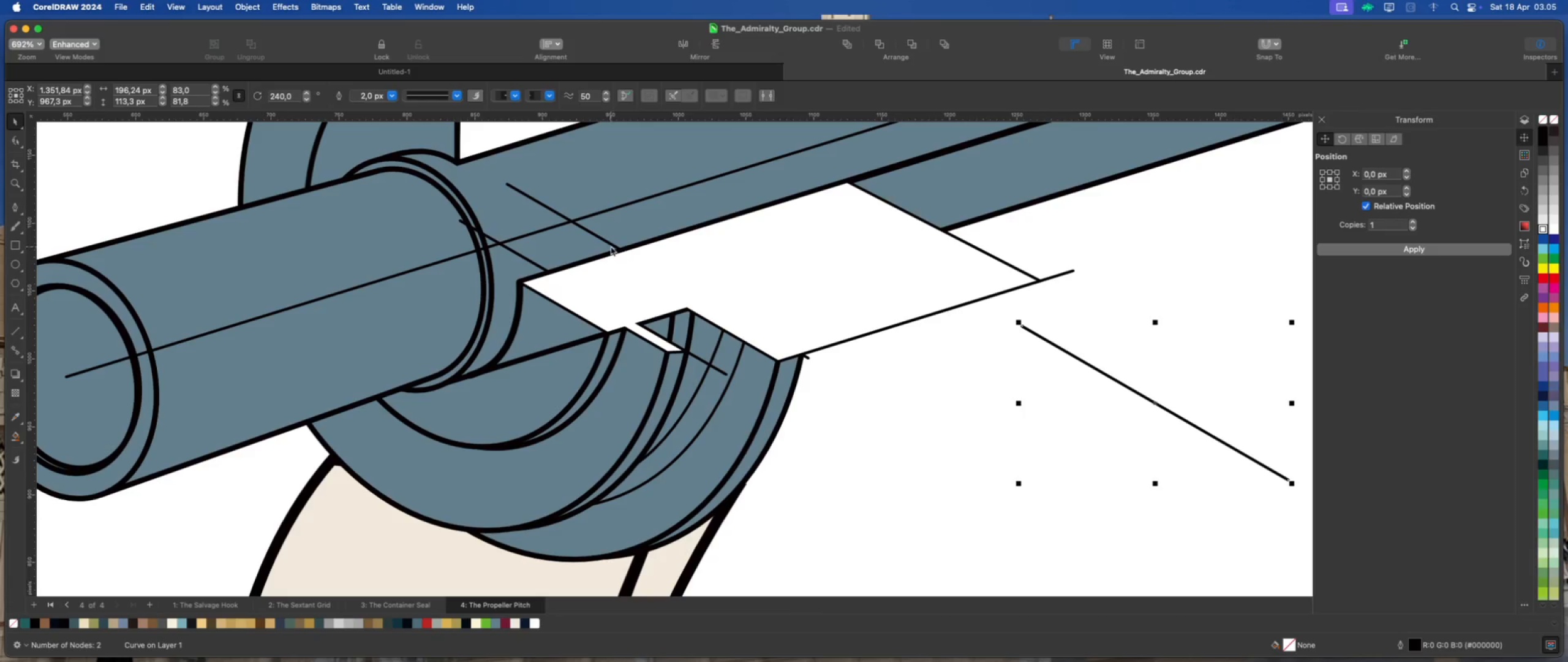 
left_click([611, 245])
 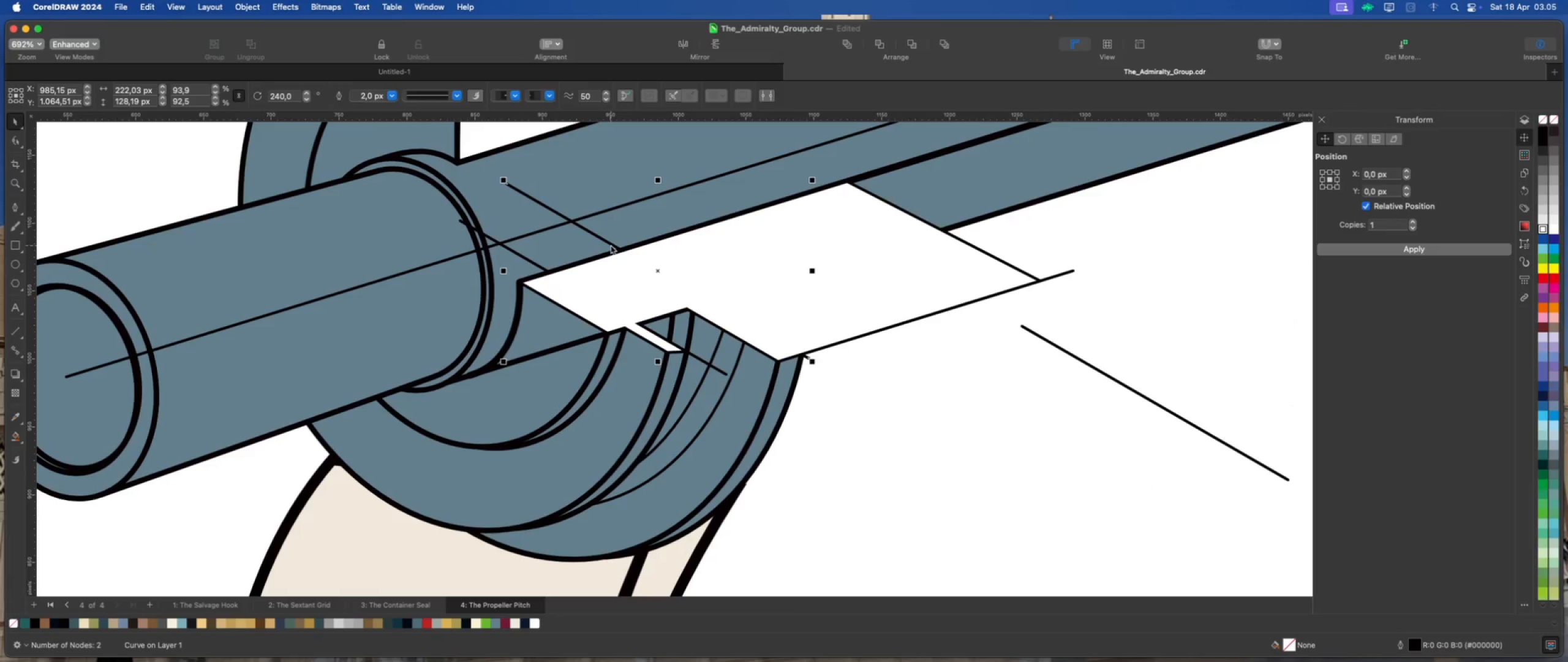 
key(Delete)
 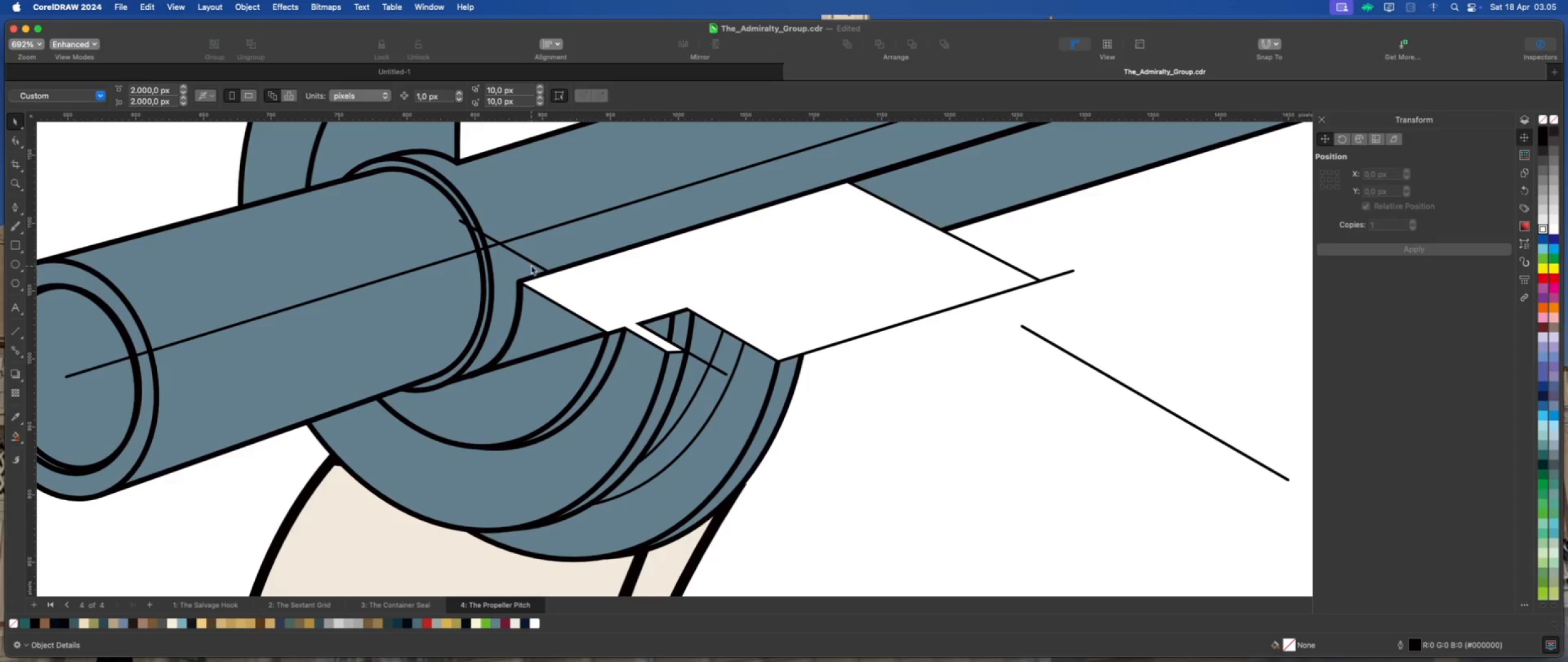 
left_click([530, 264])
 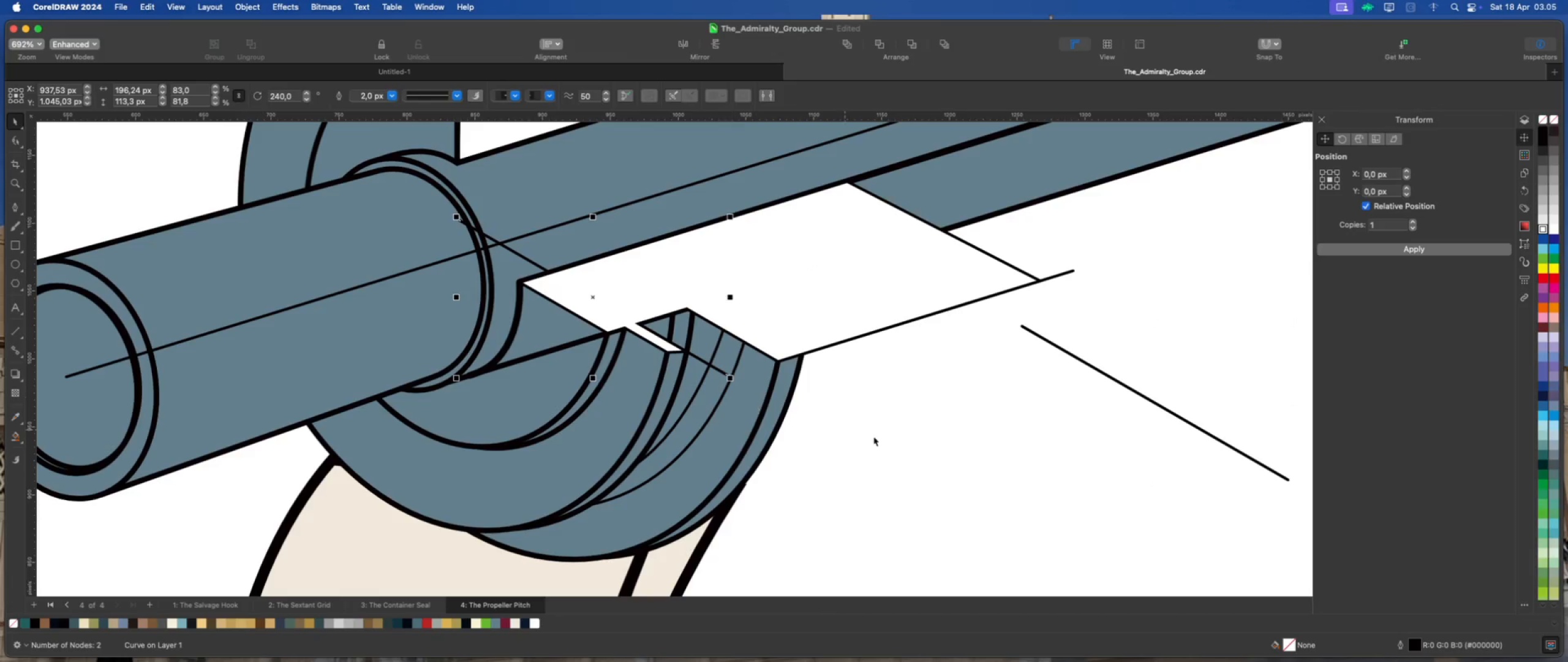 
key(Delete)
 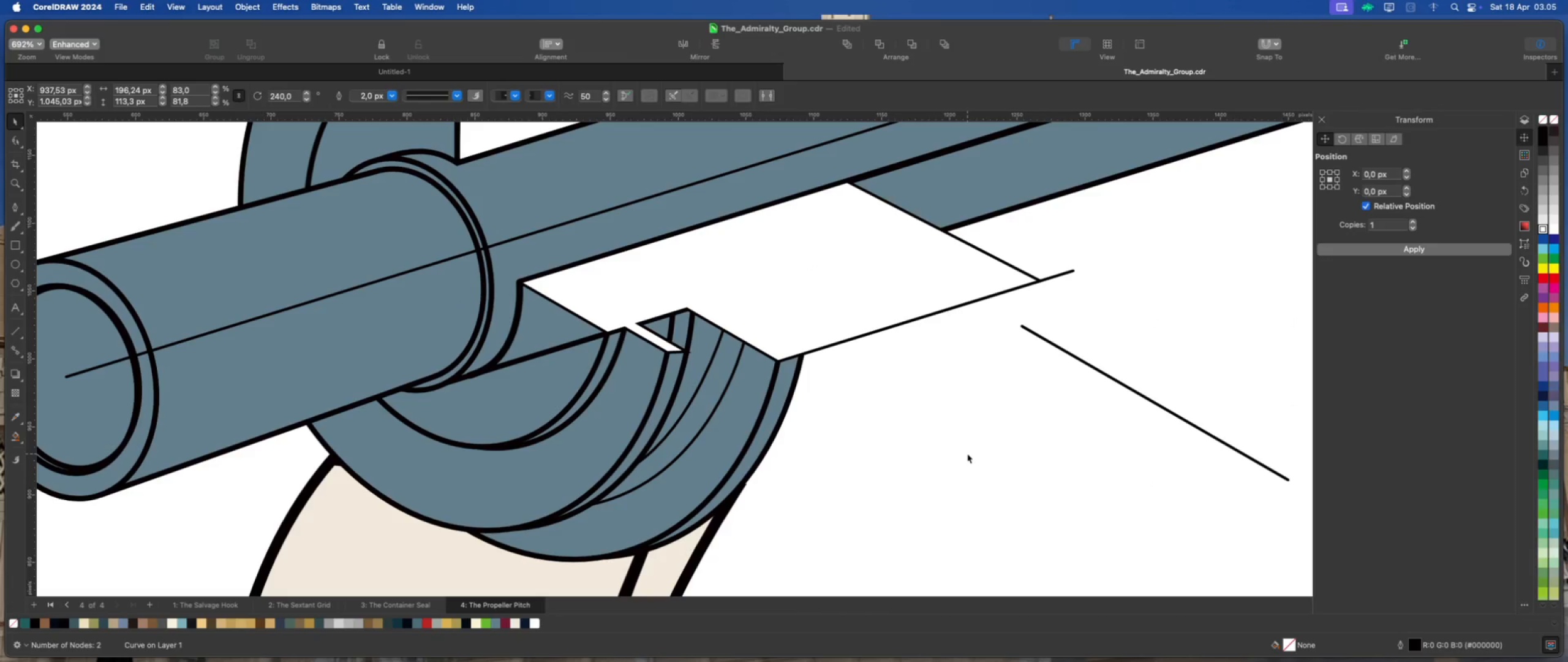 
left_click([967, 454])
 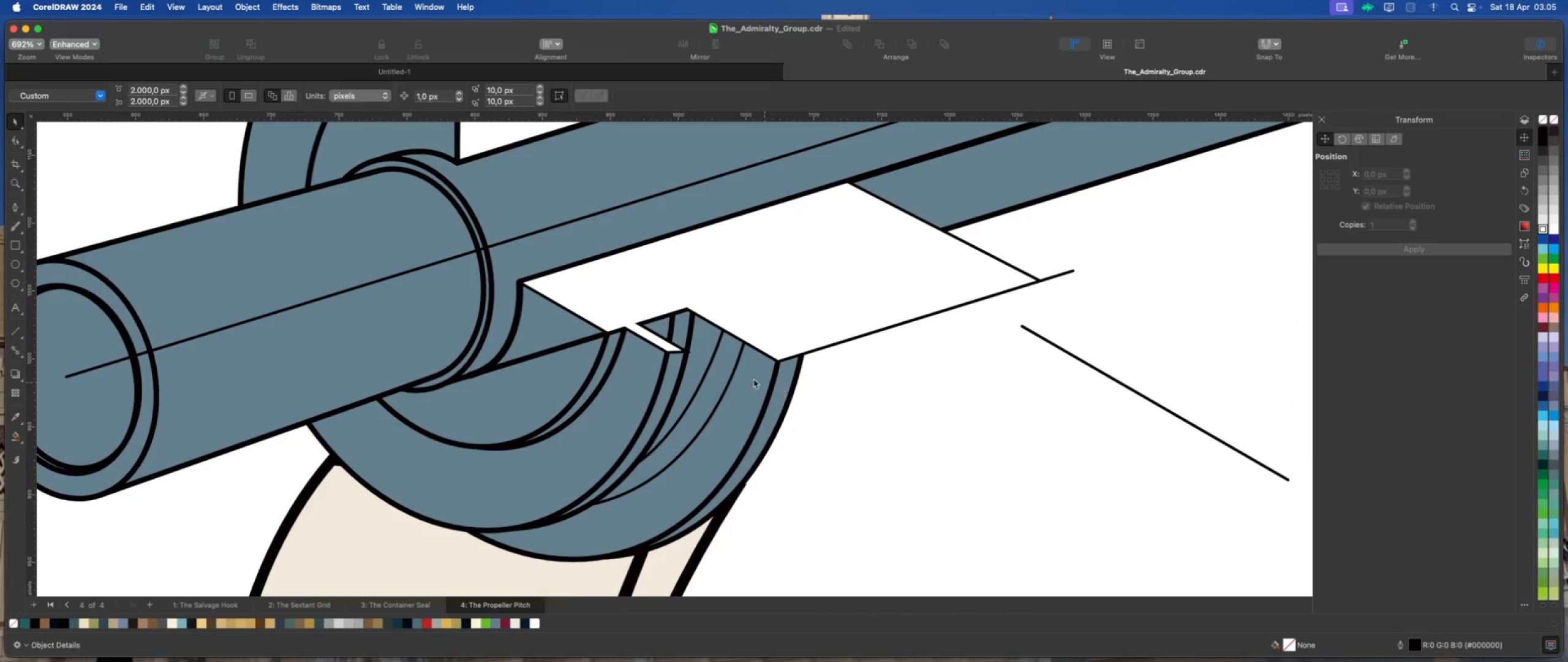 
left_click([734, 373])
 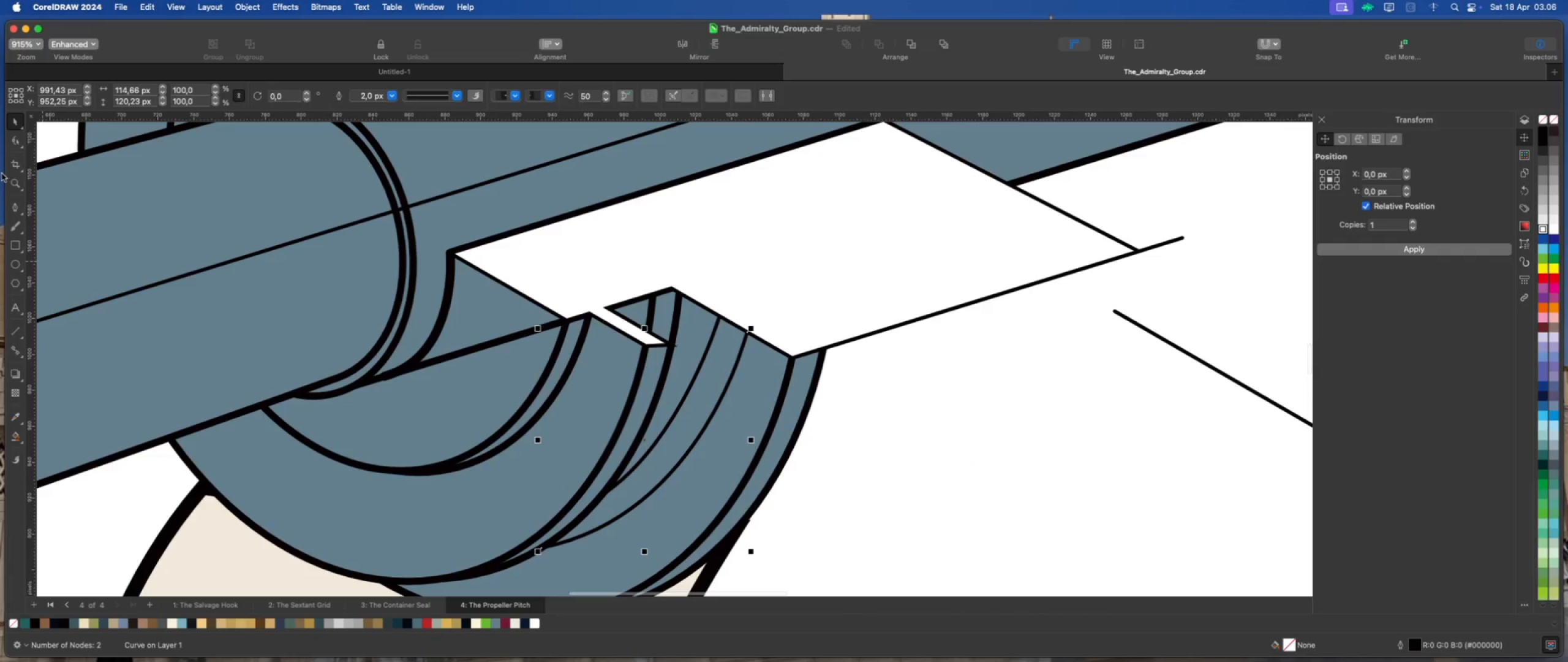 
scroll: coordinate [734, 373], scroll_direction: up, amount: 2.0
 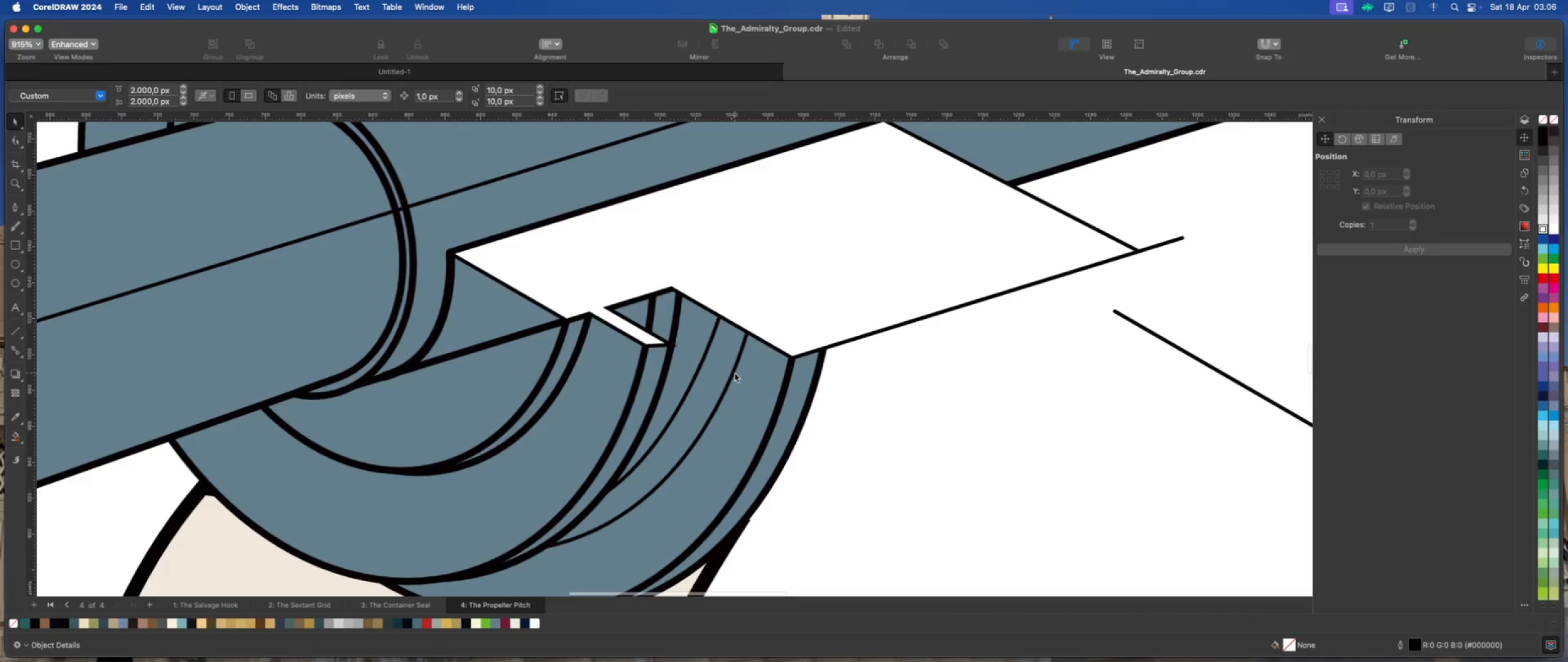 
left_click([18, 143])
 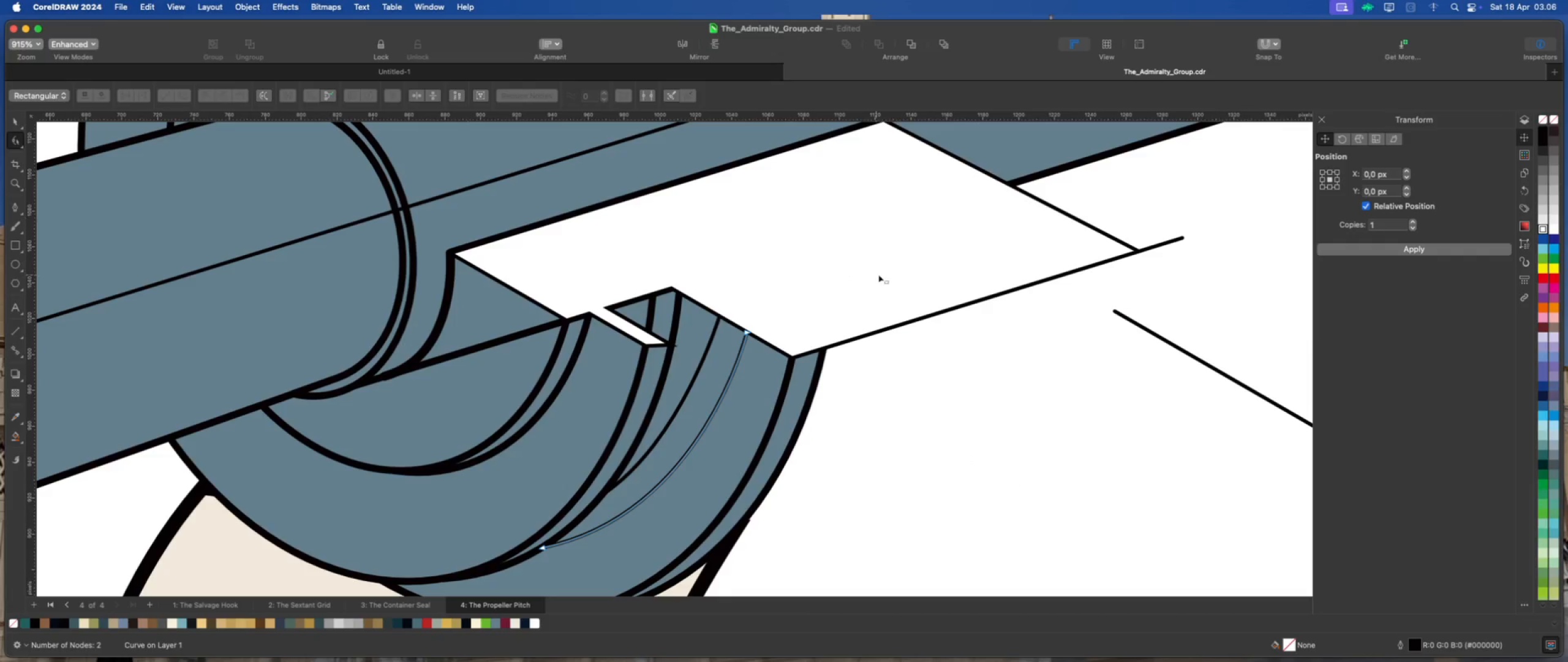 
scroll: coordinate [878, 275], scroll_direction: down, amount: 2.0
 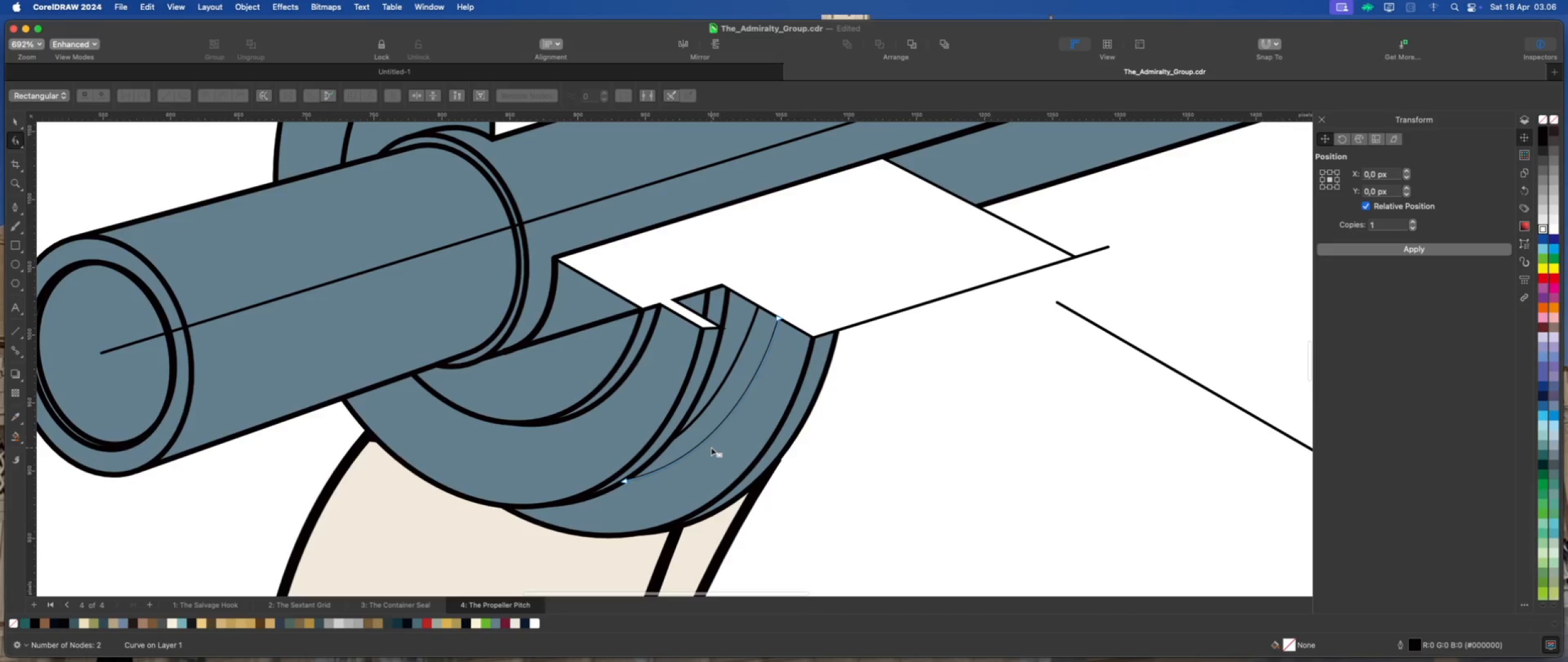 
scroll: coordinate [711, 447], scroll_direction: up, amount: 1.0
 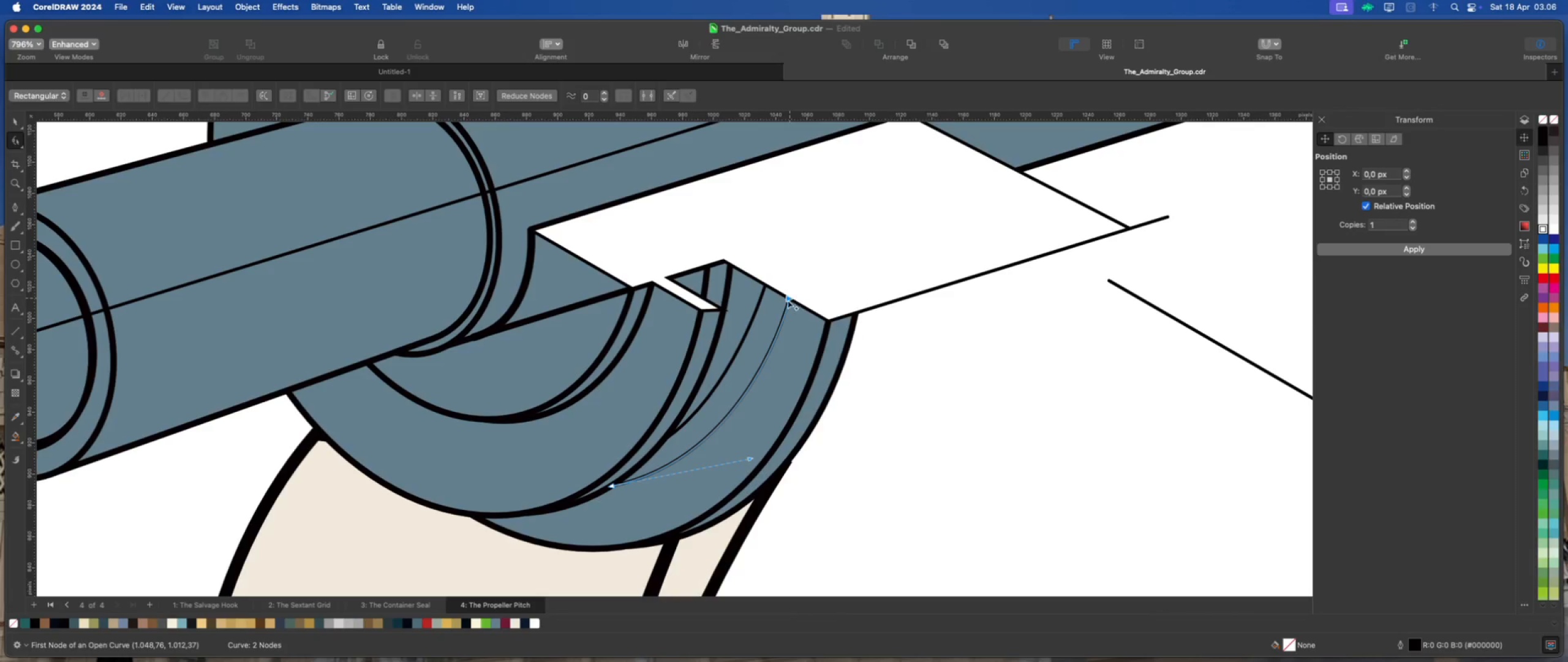 
left_click_drag(start_coordinate=[612, 484], to_coordinate=[598, 493])
 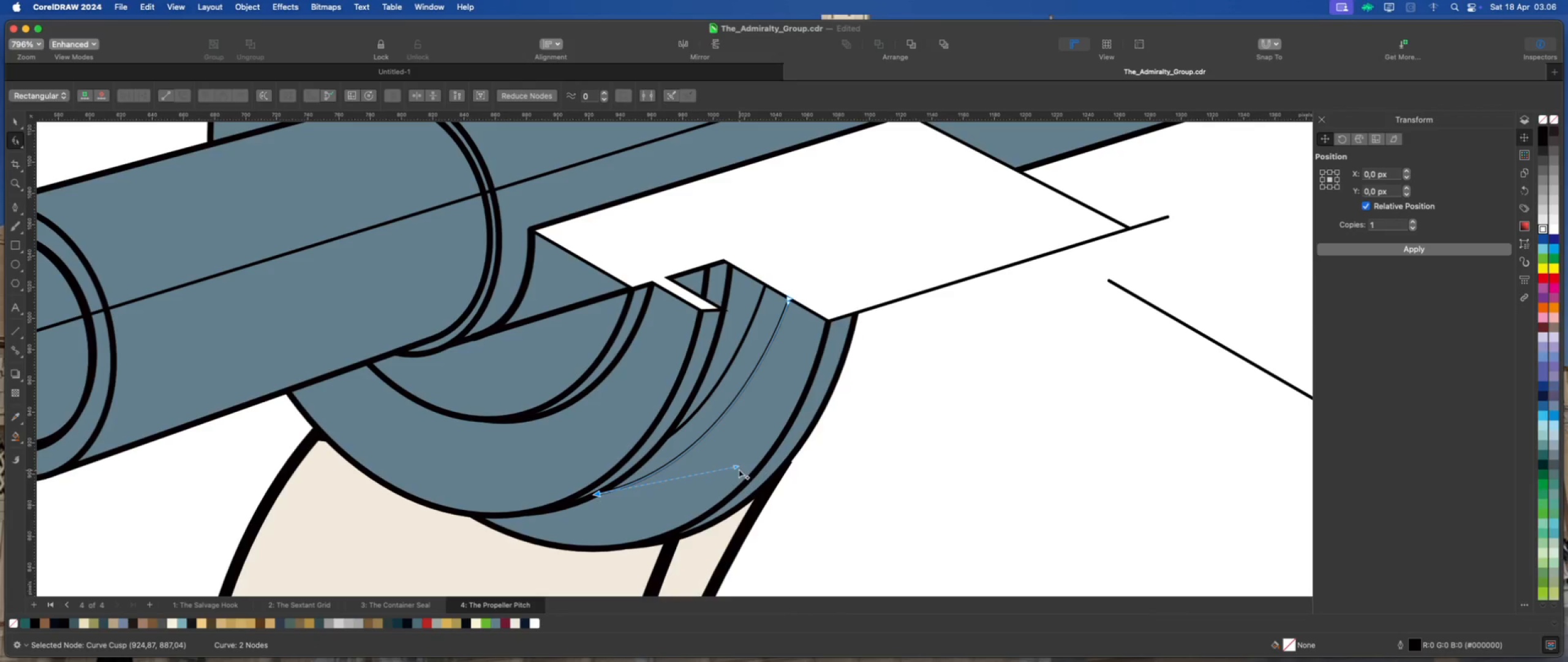 
left_click_drag(start_coordinate=[738, 466], to_coordinate=[757, 468])
 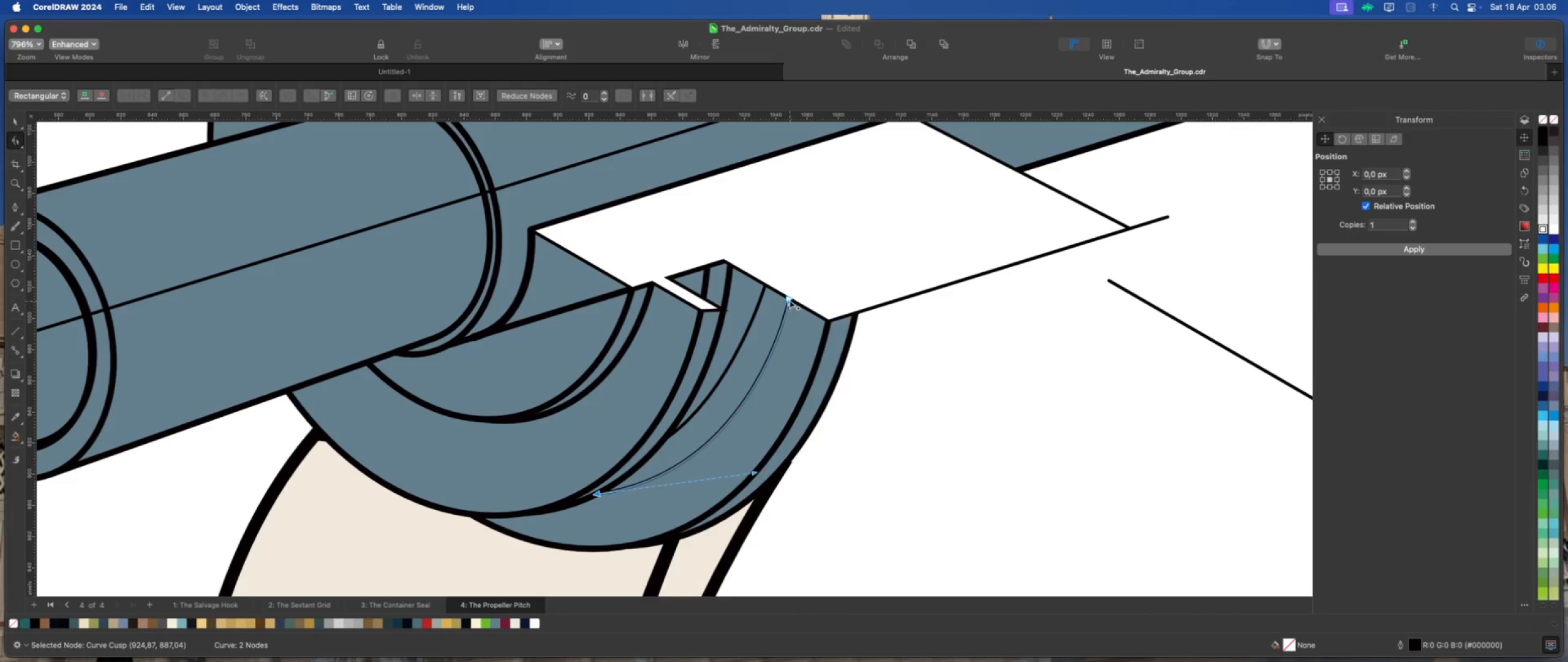 
left_click_drag(start_coordinate=[789, 299], to_coordinate=[782, 294])
 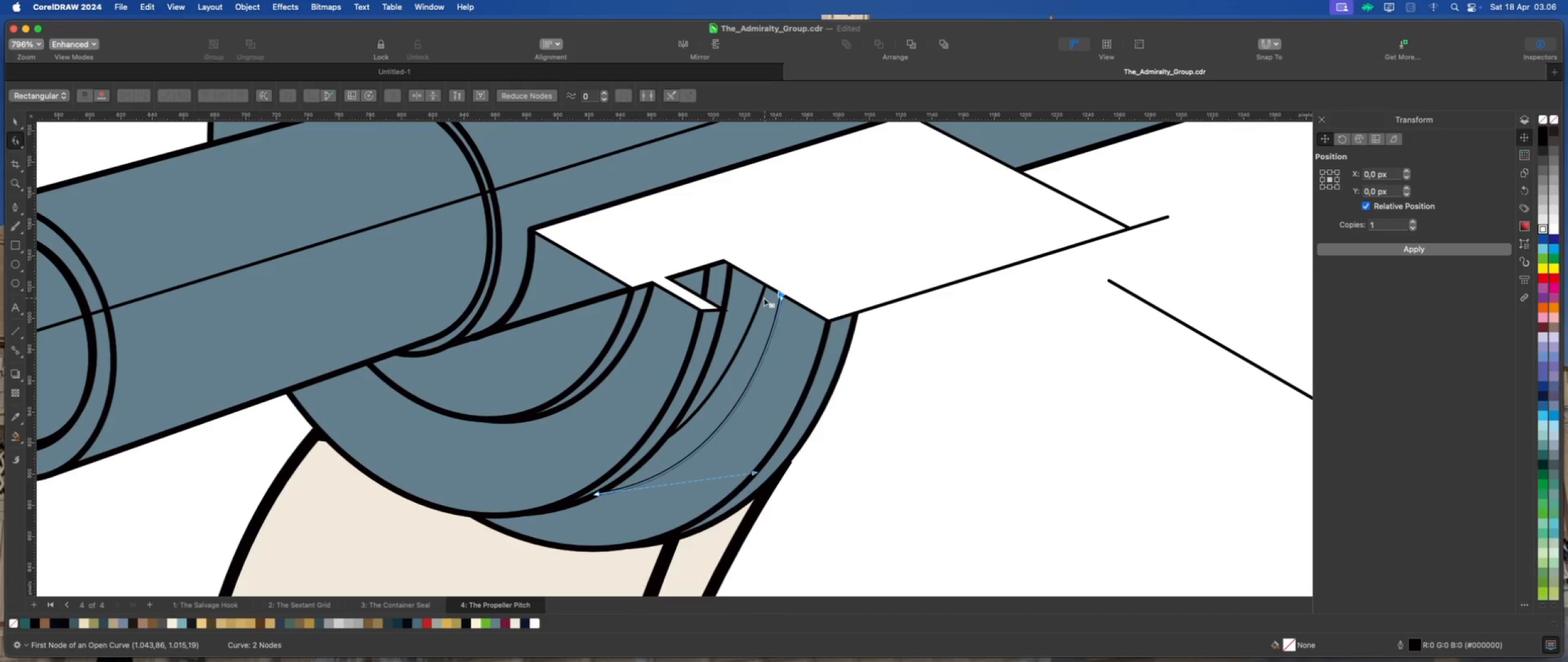 
left_click([761, 297])
 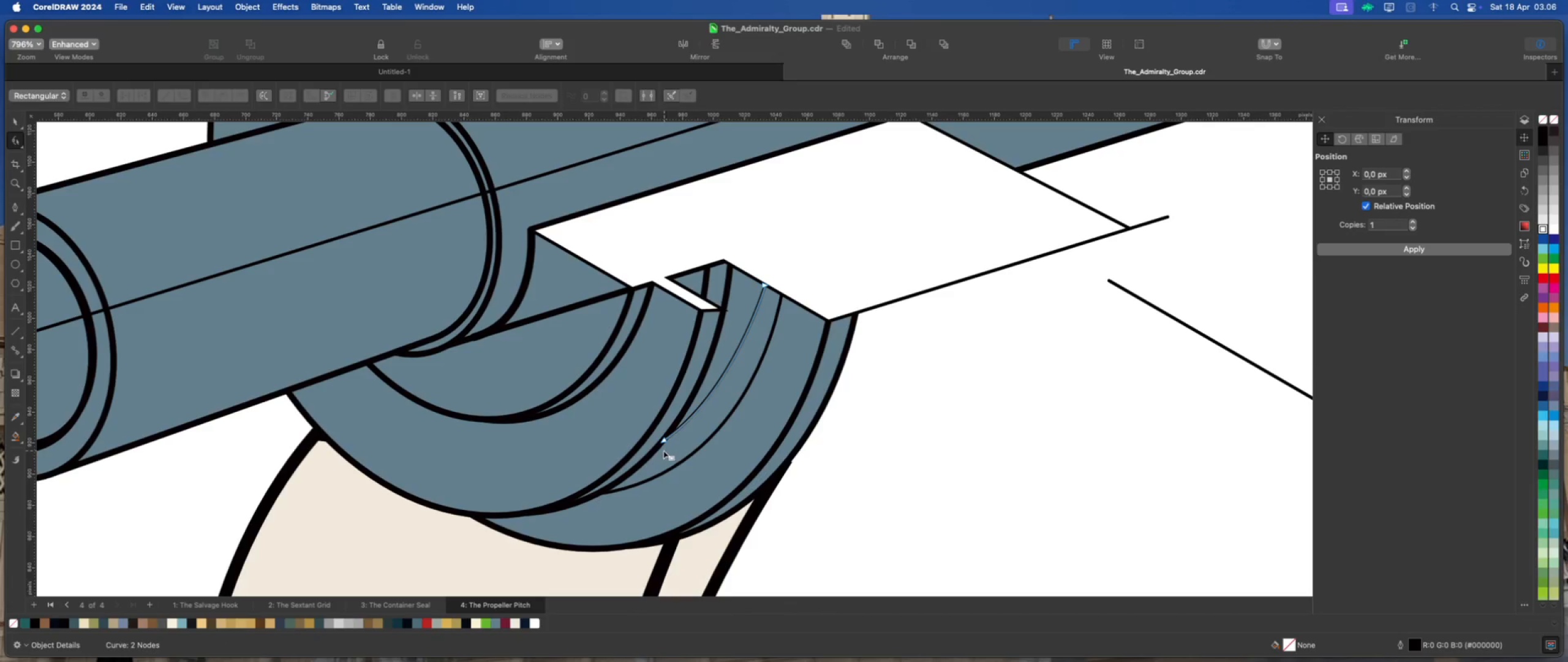 
left_click_drag(start_coordinate=[664, 438], to_coordinate=[647, 458])
 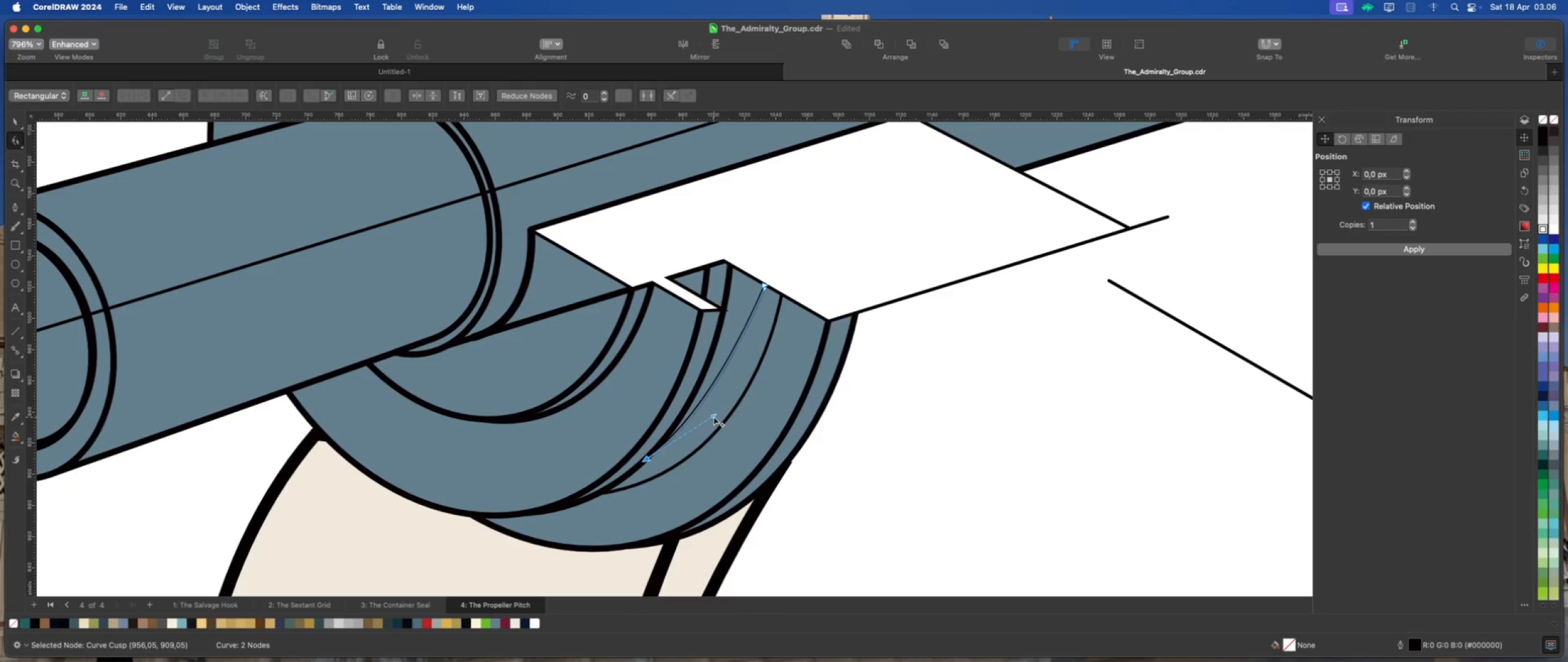 
left_click_drag(start_coordinate=[714, 417], to_coordinate=[737, 409])
 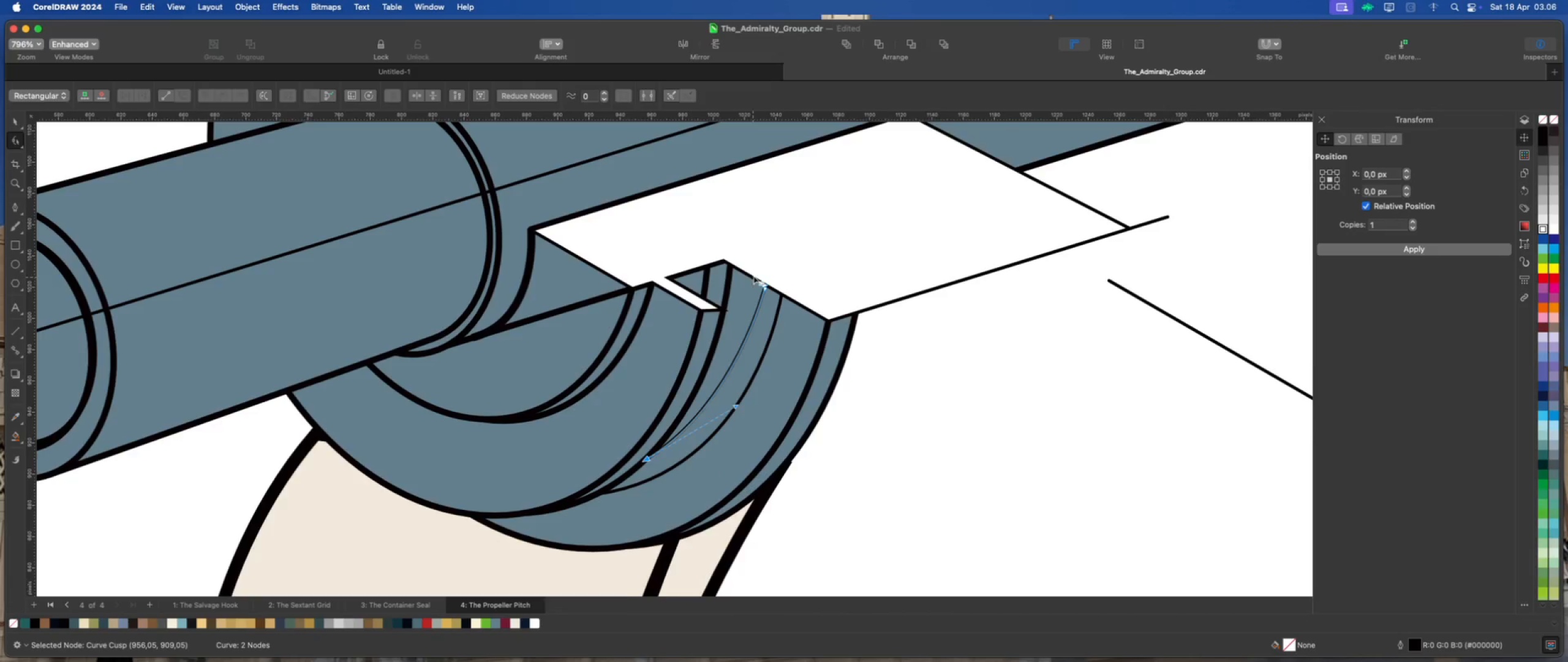 
left_click_drag(start_coordinate=[768, 290], to_coordinate=[758, 283])
 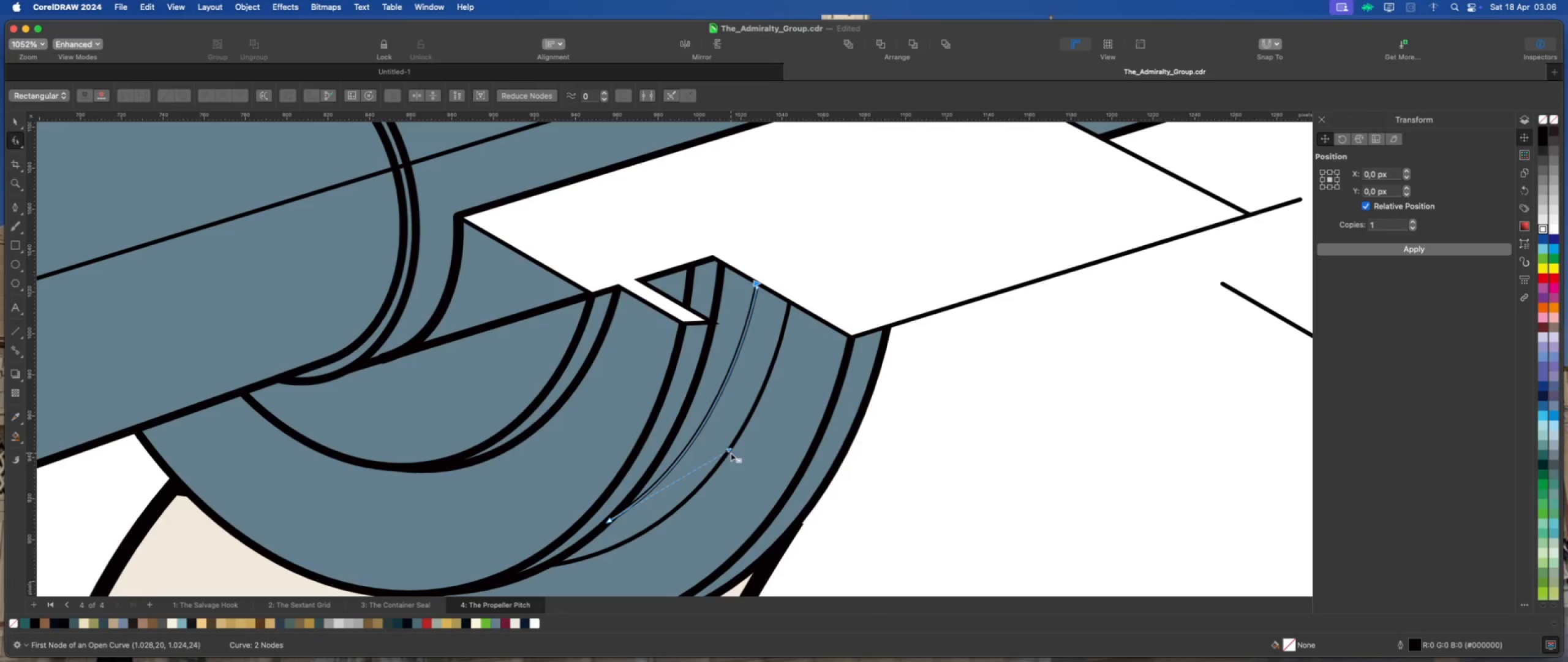 
scroll: coordinate [757, 271], scroll_direction: up, amount: 2.0
 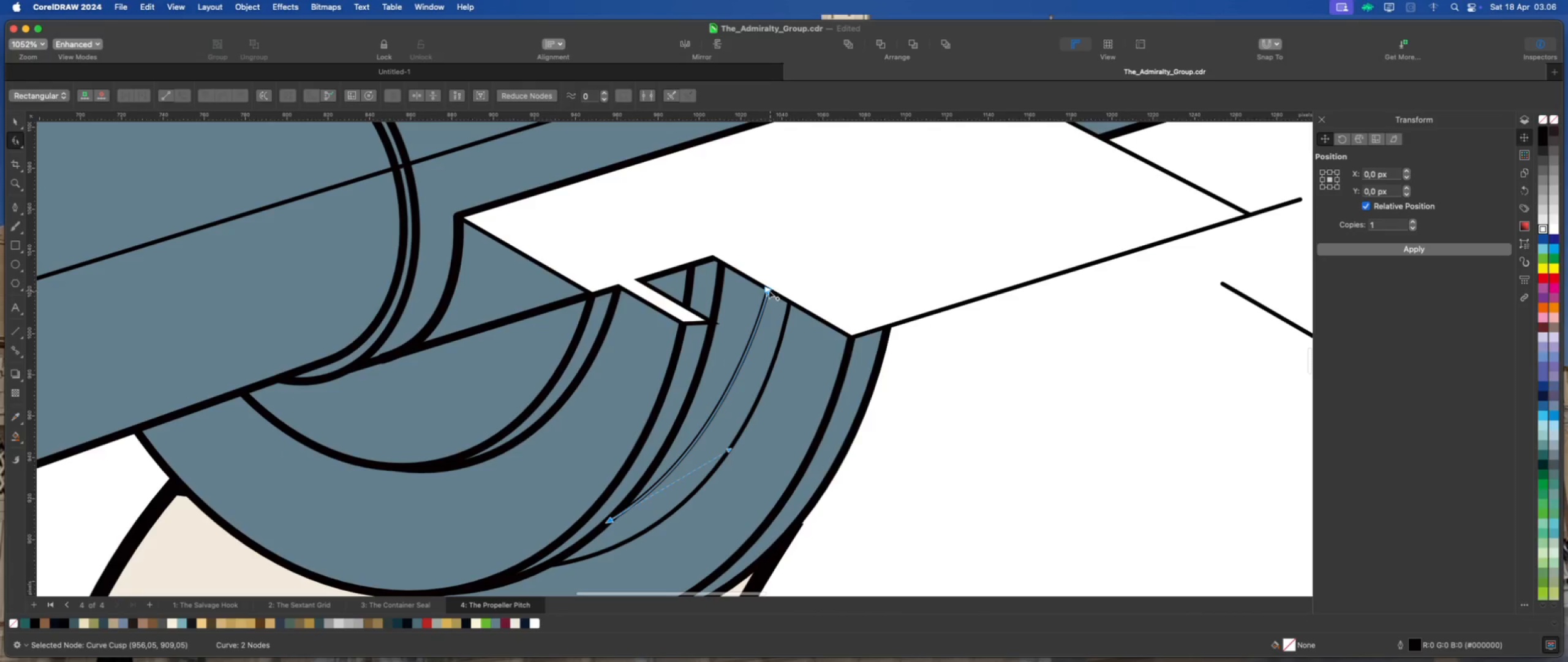 
left_click_drag(start_coordinate=[729, 449], to_coordinate=[750, 442])
 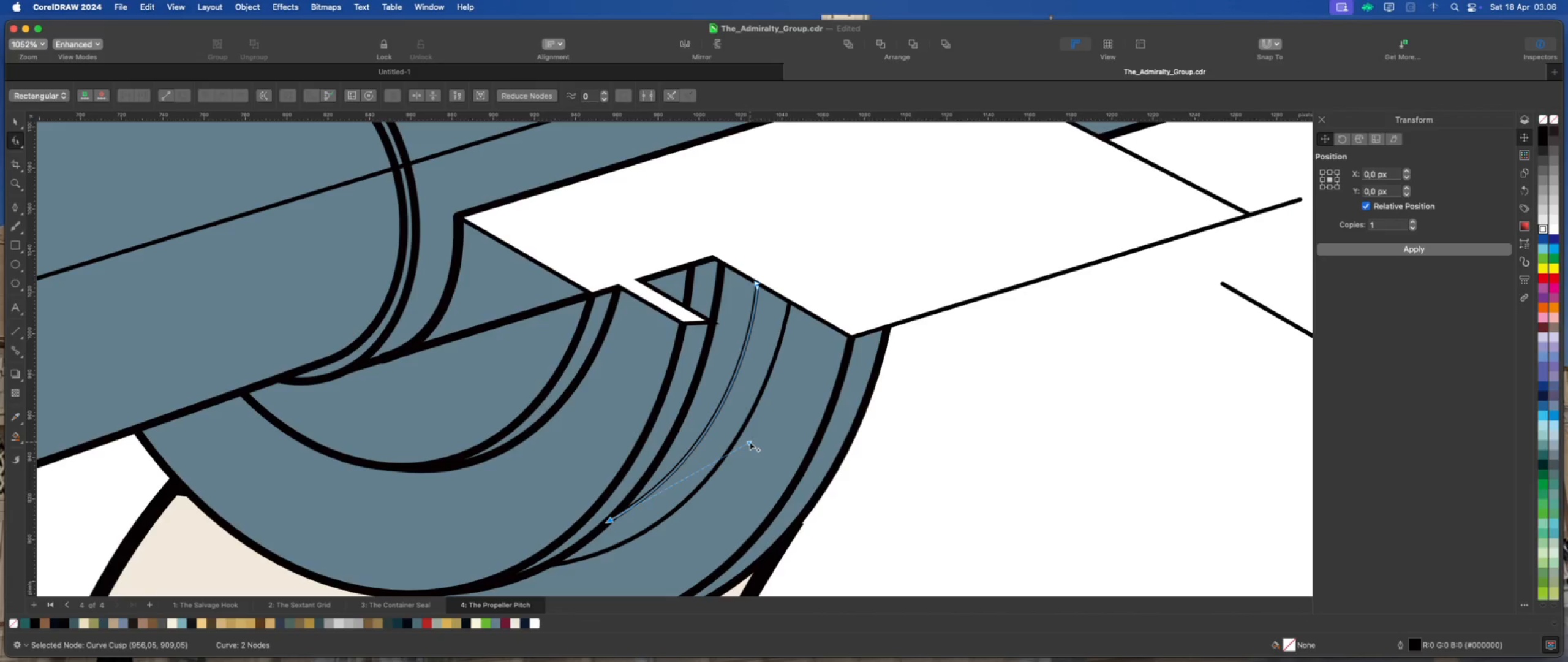 
left_click_drag(start_coordinate=[750, 442], to_coordinate=[745, 432])
 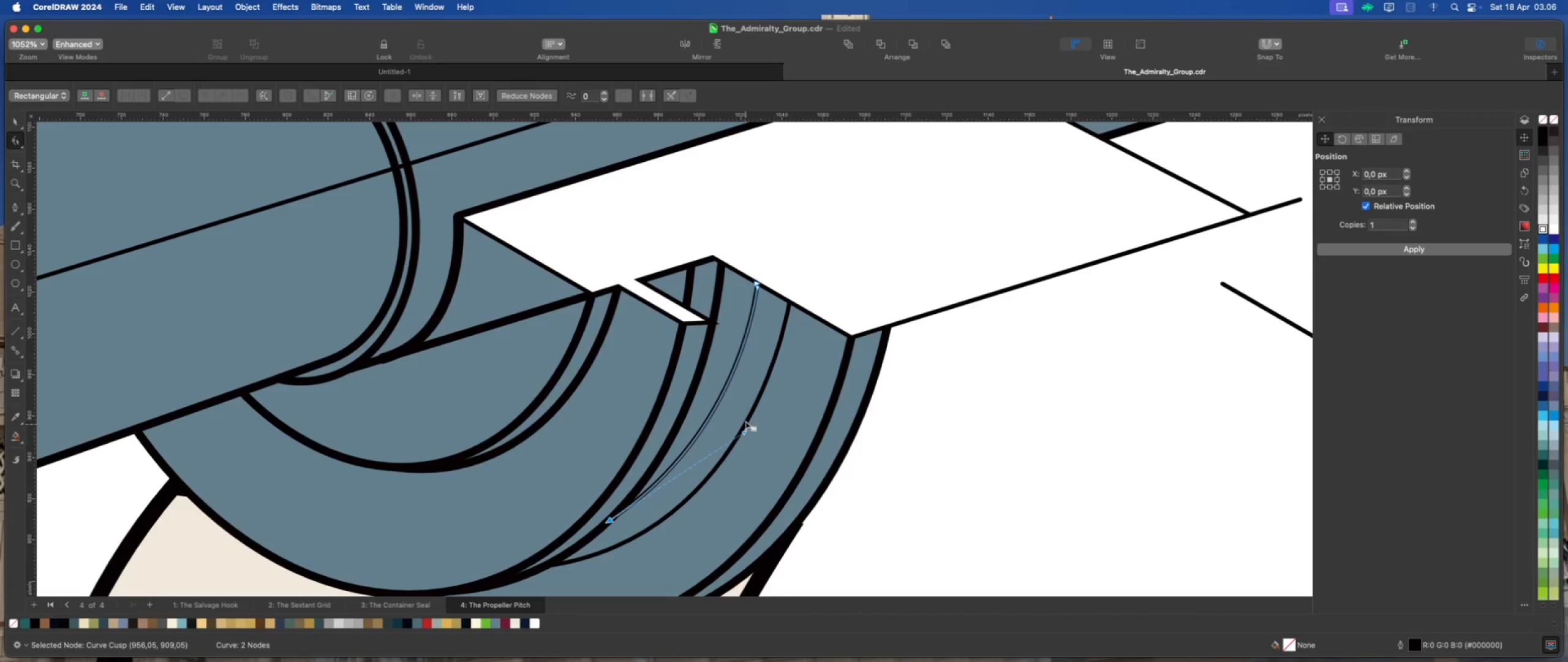 
left_click([747, 416])
 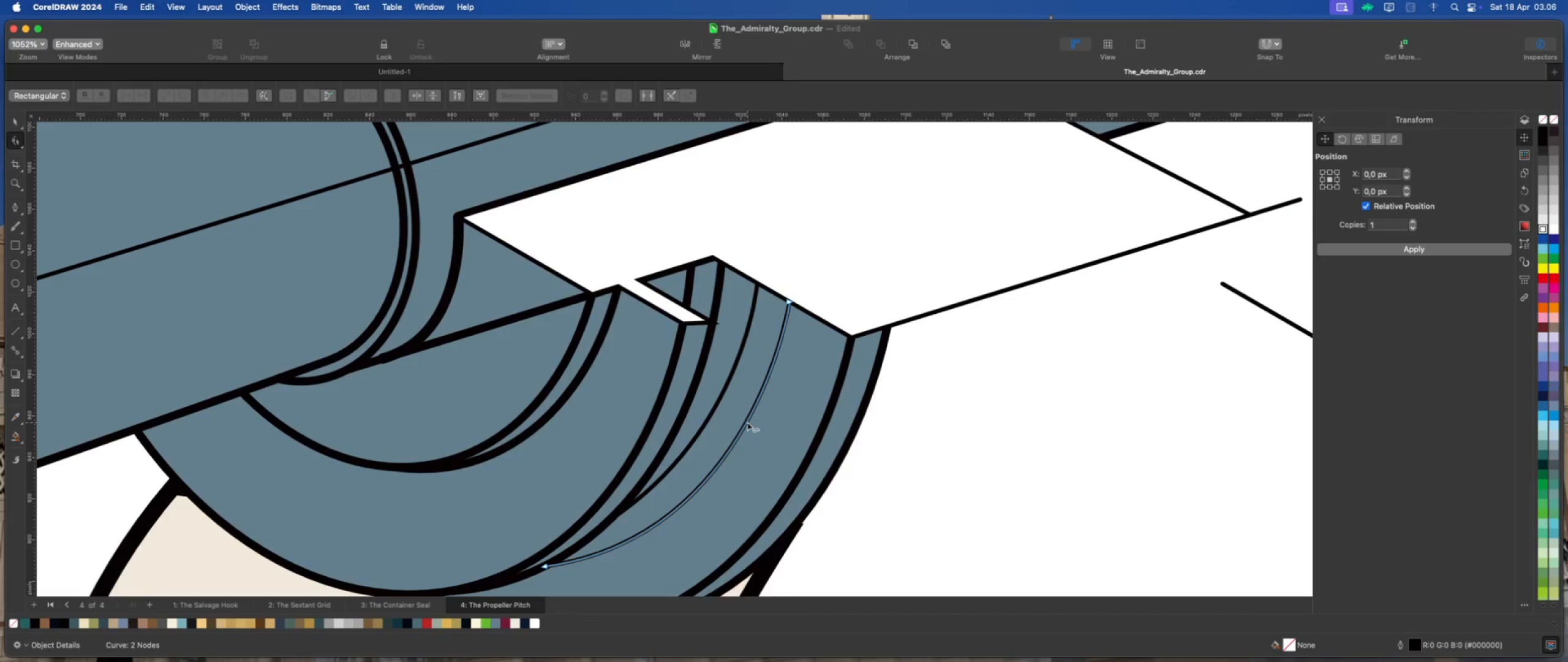 
scroll: coordinate [747, 424], scroll_direction: down, amount: 2.0
 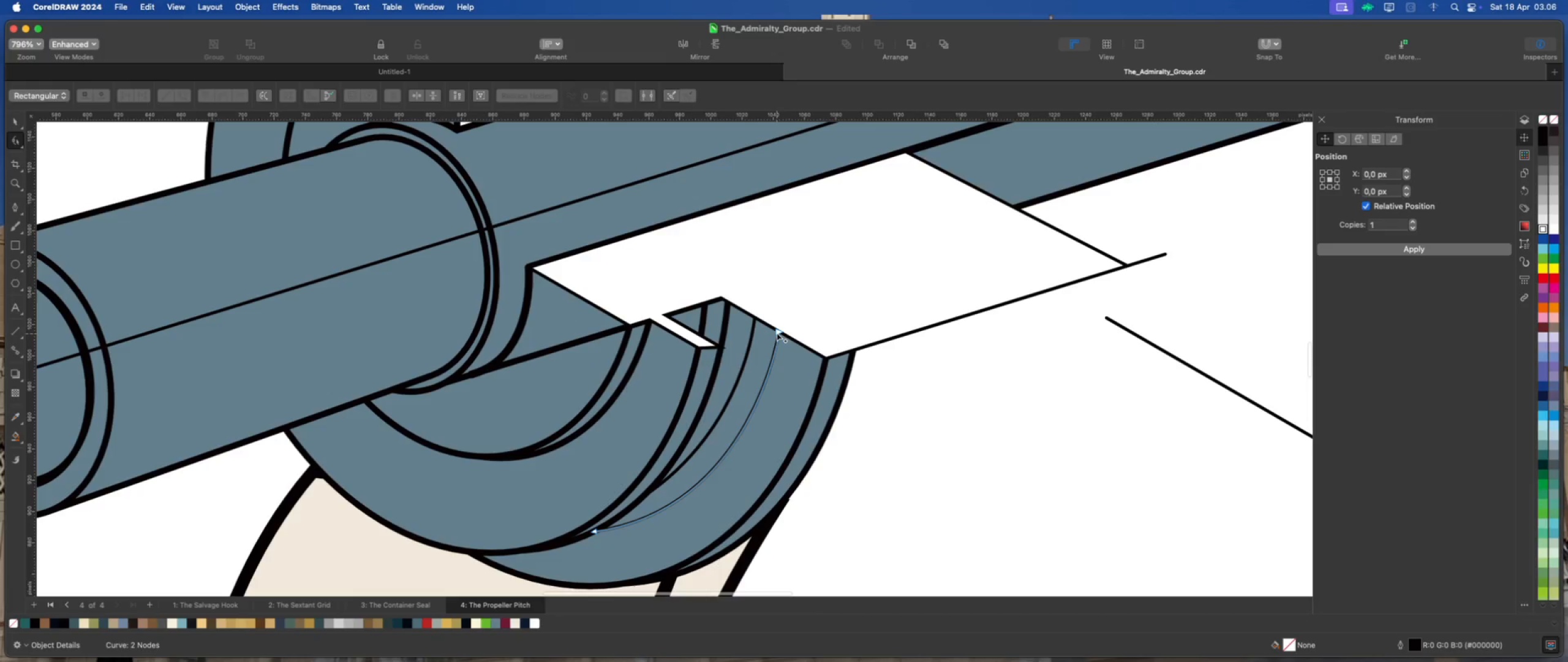 
left_click([778, 332])
 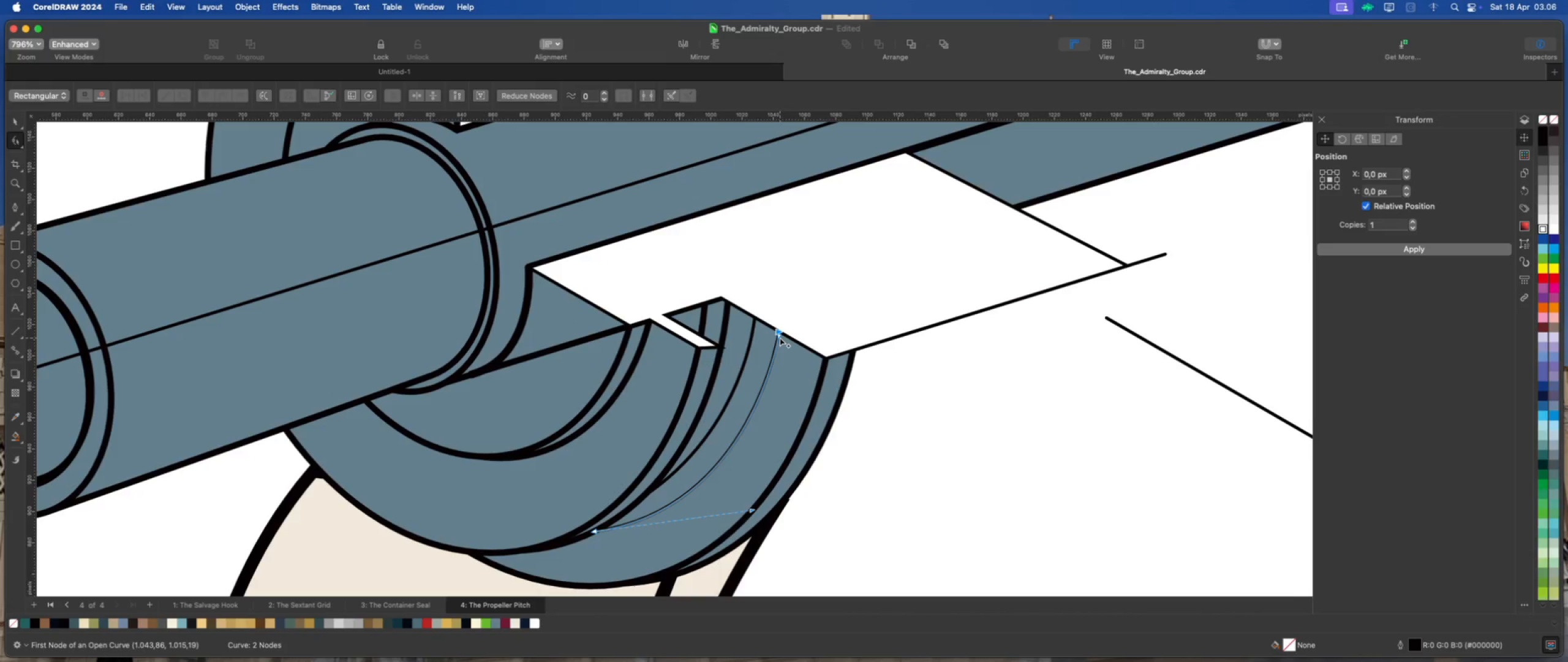 
left_click_drag(start_coordinate=[780, 337], to_coordinate=[777, 368])
 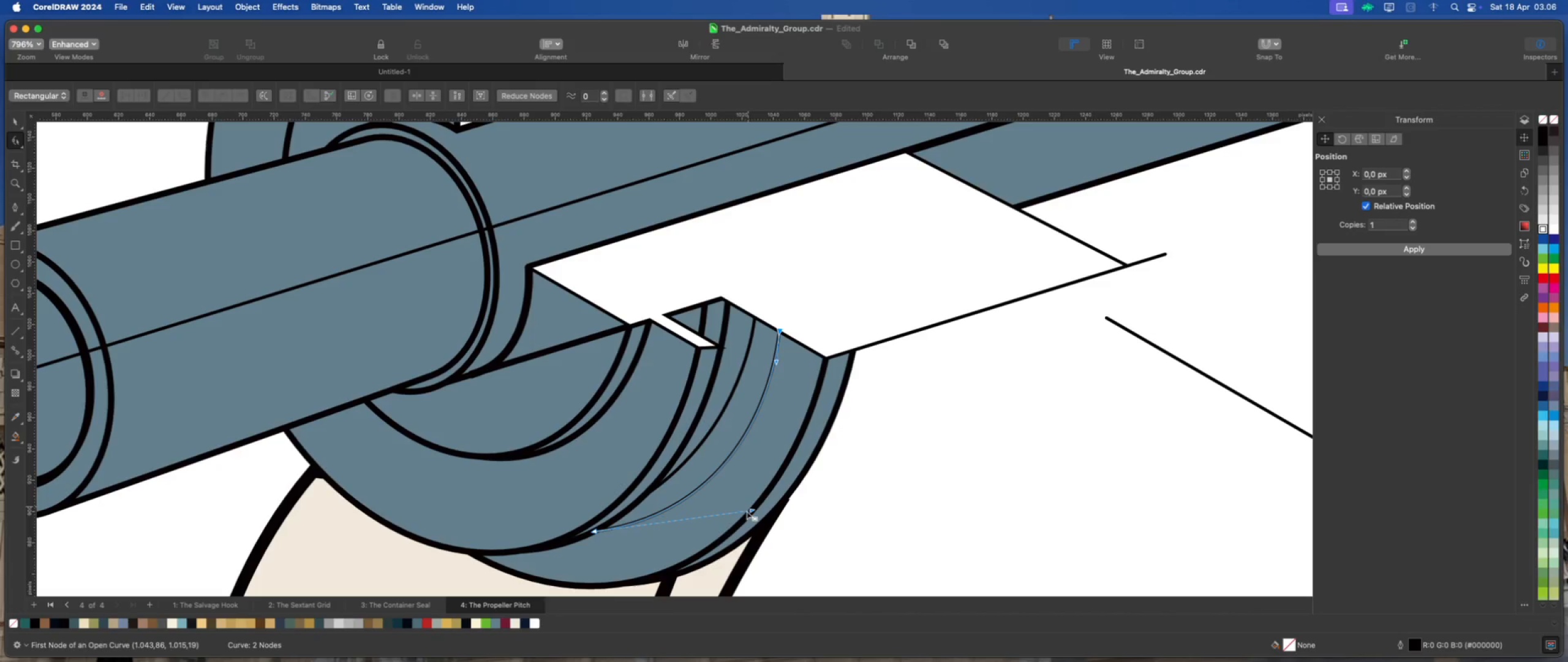 
scroll: coordinate [666, 501], scroll_direction: down, amount: 2.0
 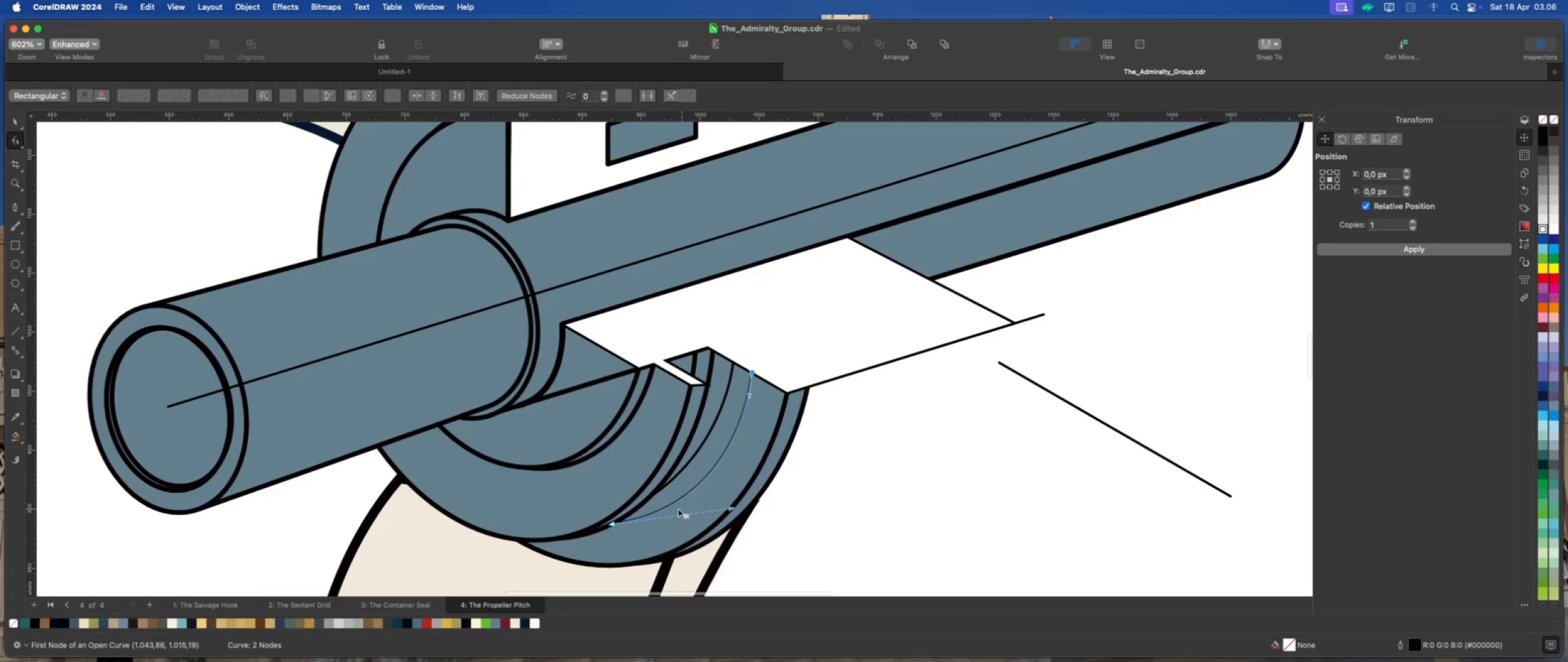 
scroll: coordinate [636, 523], scroll_direction: up, amount: 1.0
 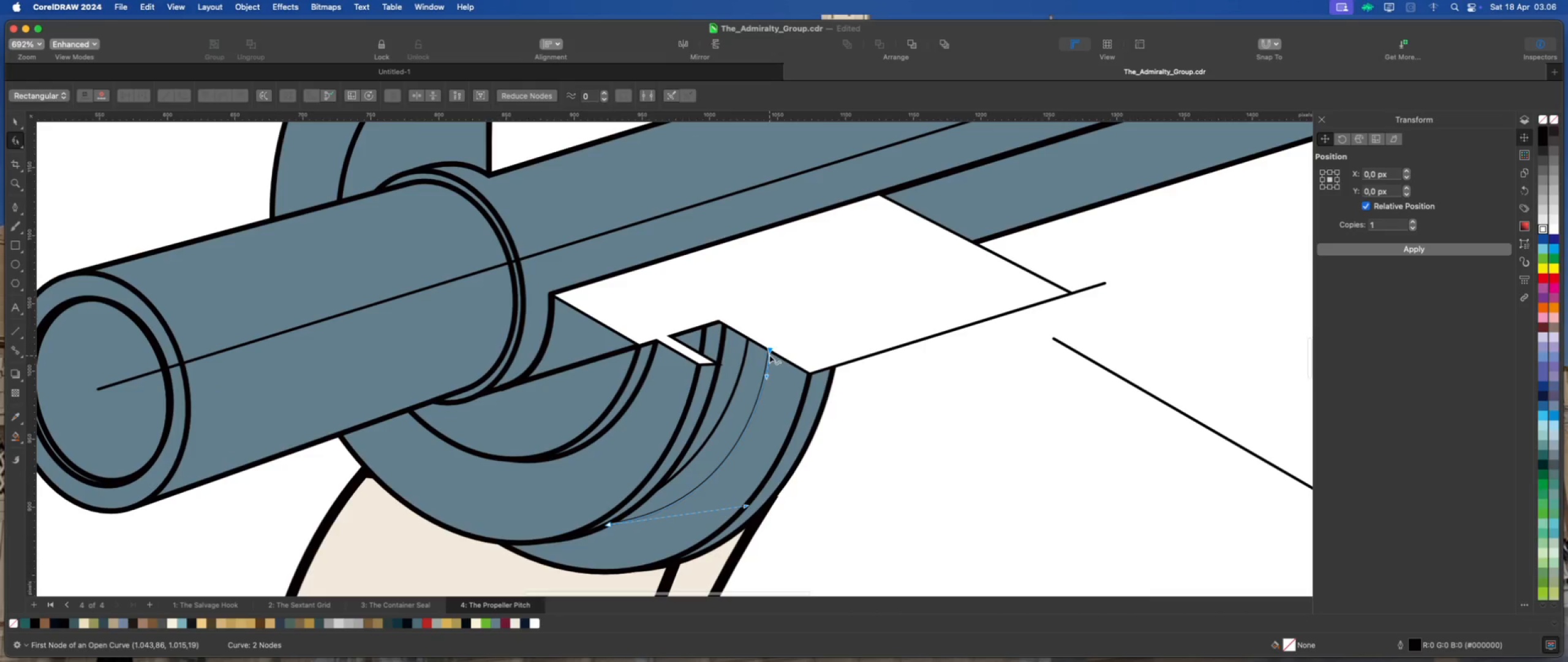 
left_click_drag(start_coordinate=[767, 349], to_coordinate=[764, 347])
 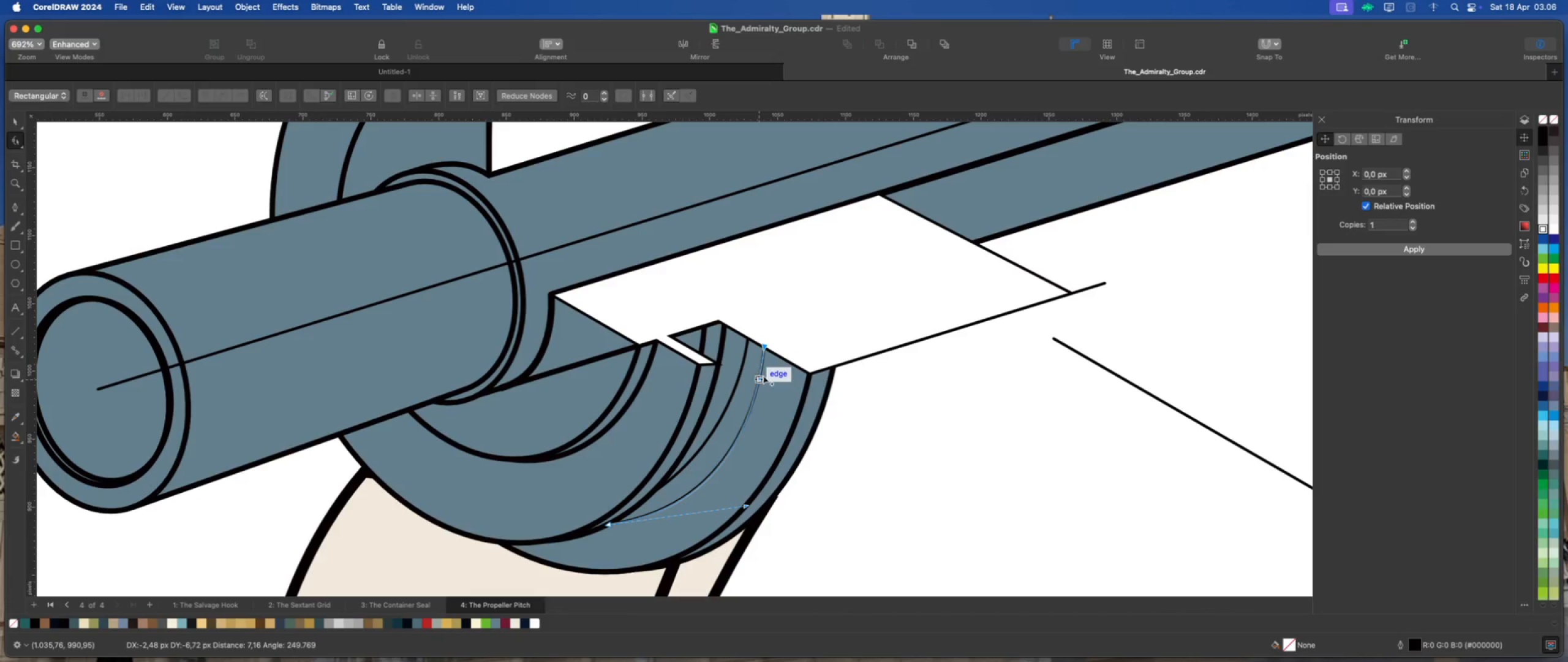 
wait(5.18)
 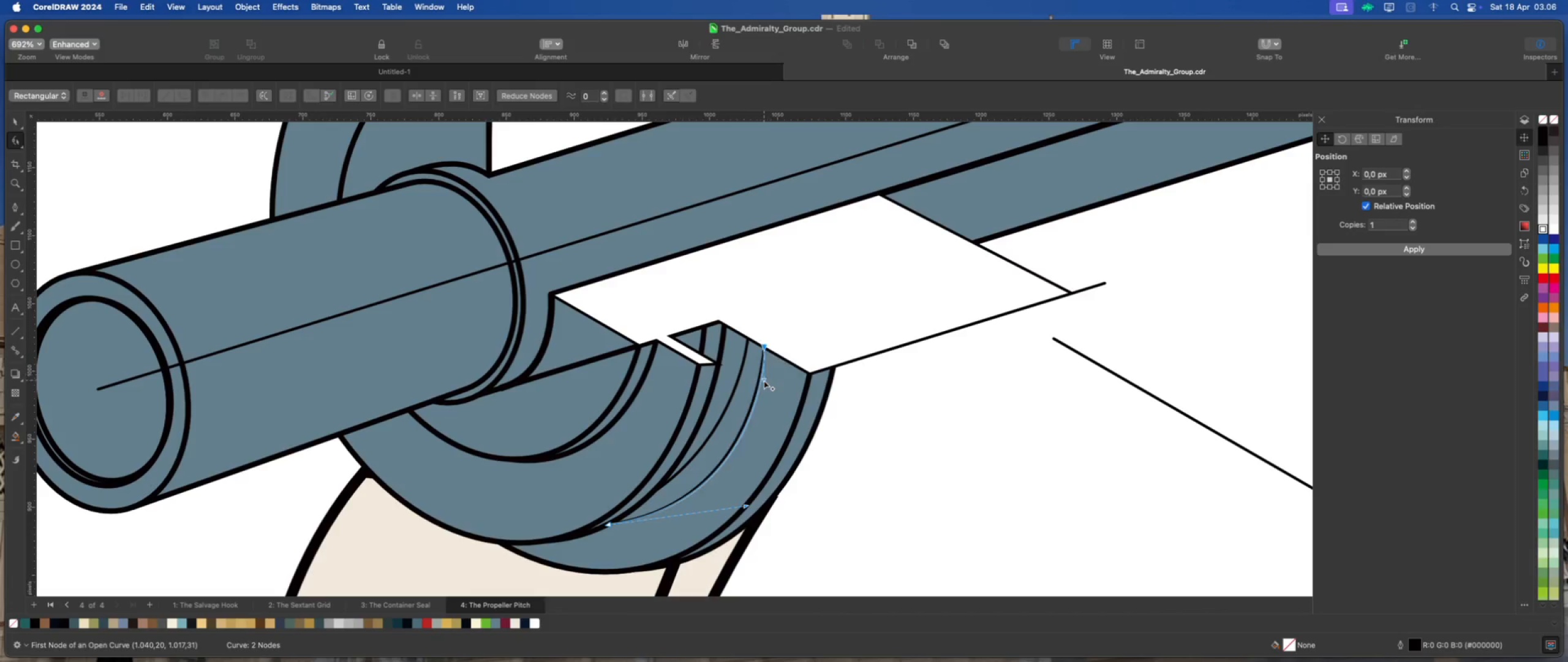 
left_click_drag(start_coordinate=[747, 504], to_coordinate=[739, 495])
 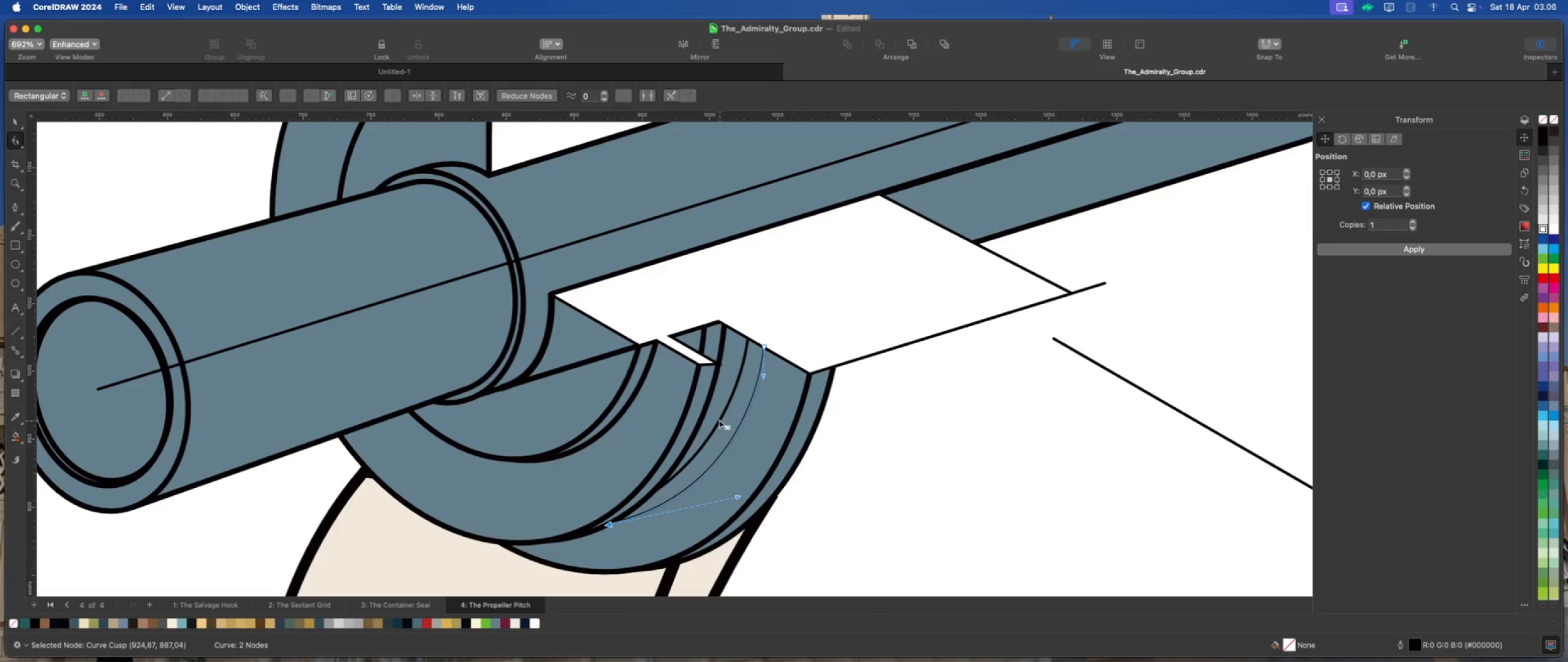 
left_click([719, 419])
 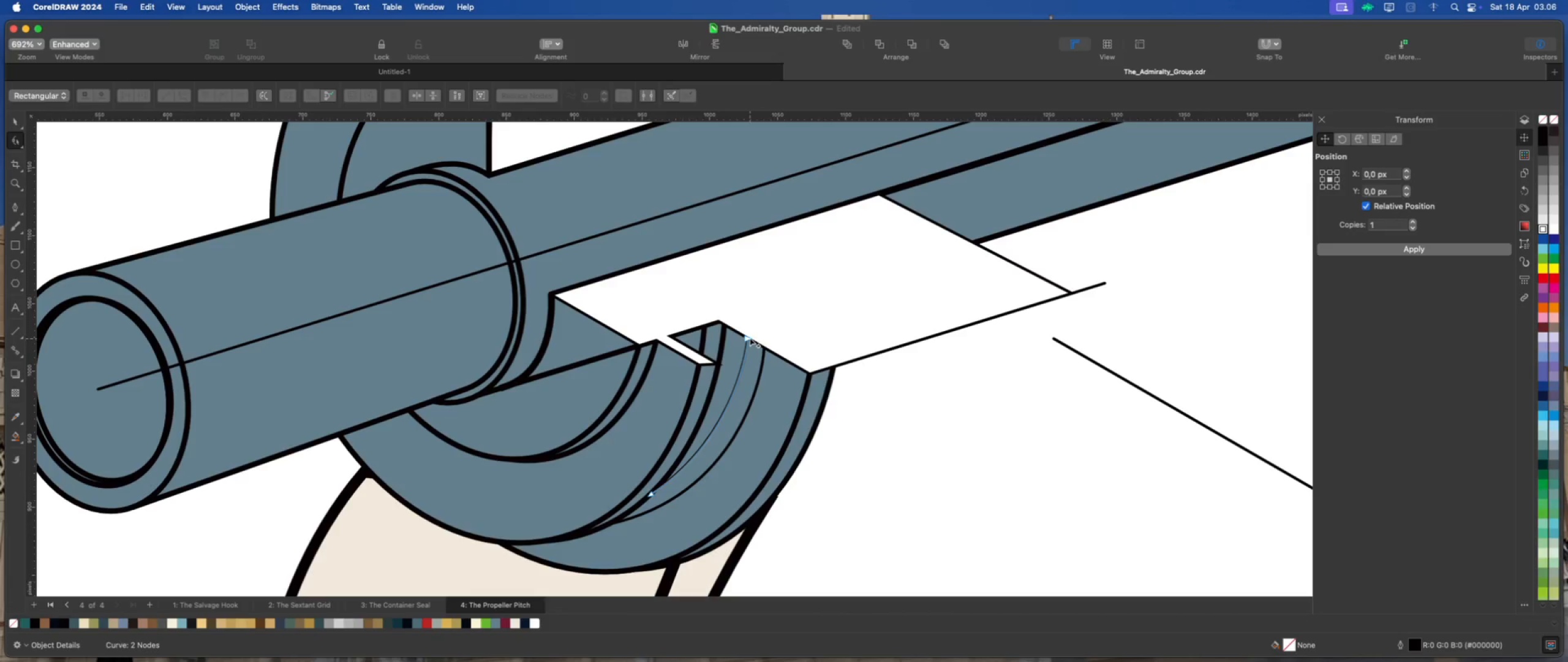 
left_click([750, 337])
 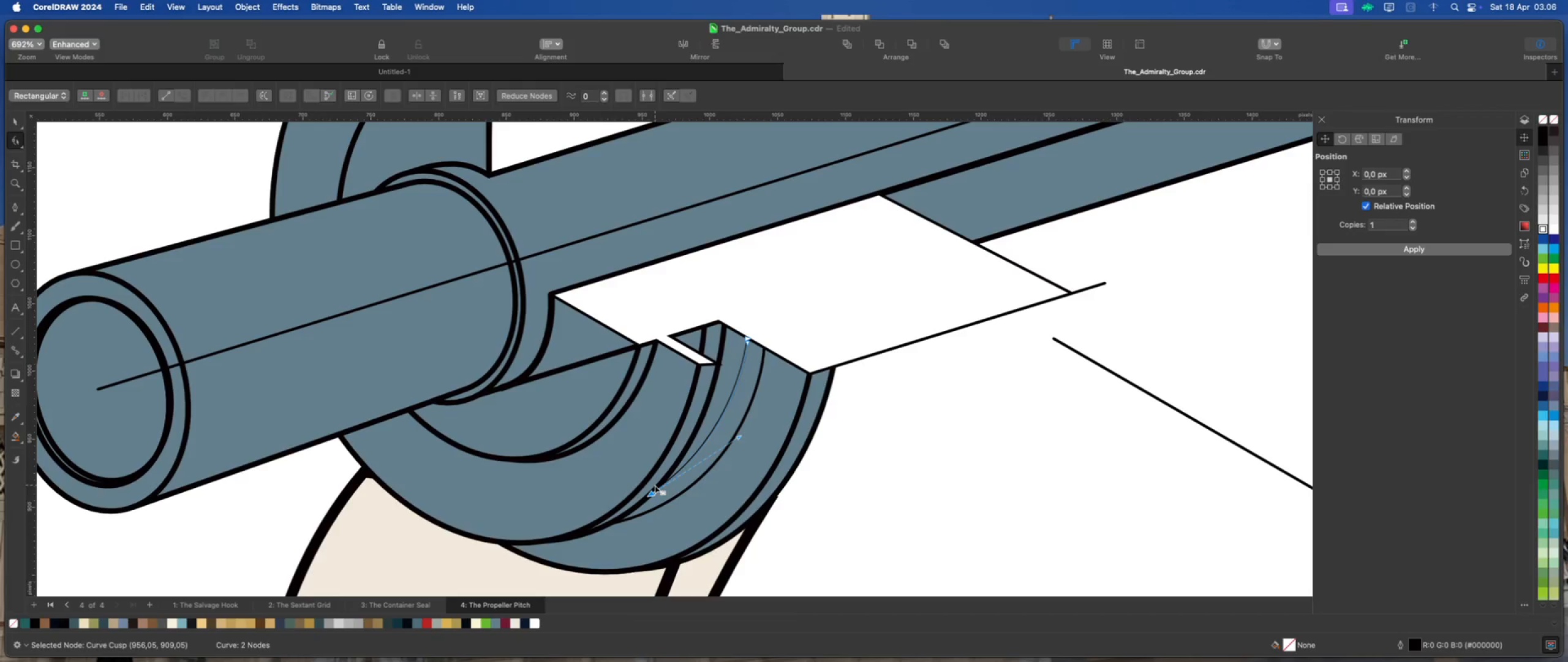 
left_click_drag(start_coordinate=[651, 492], to_coordinate=[663, 479])
 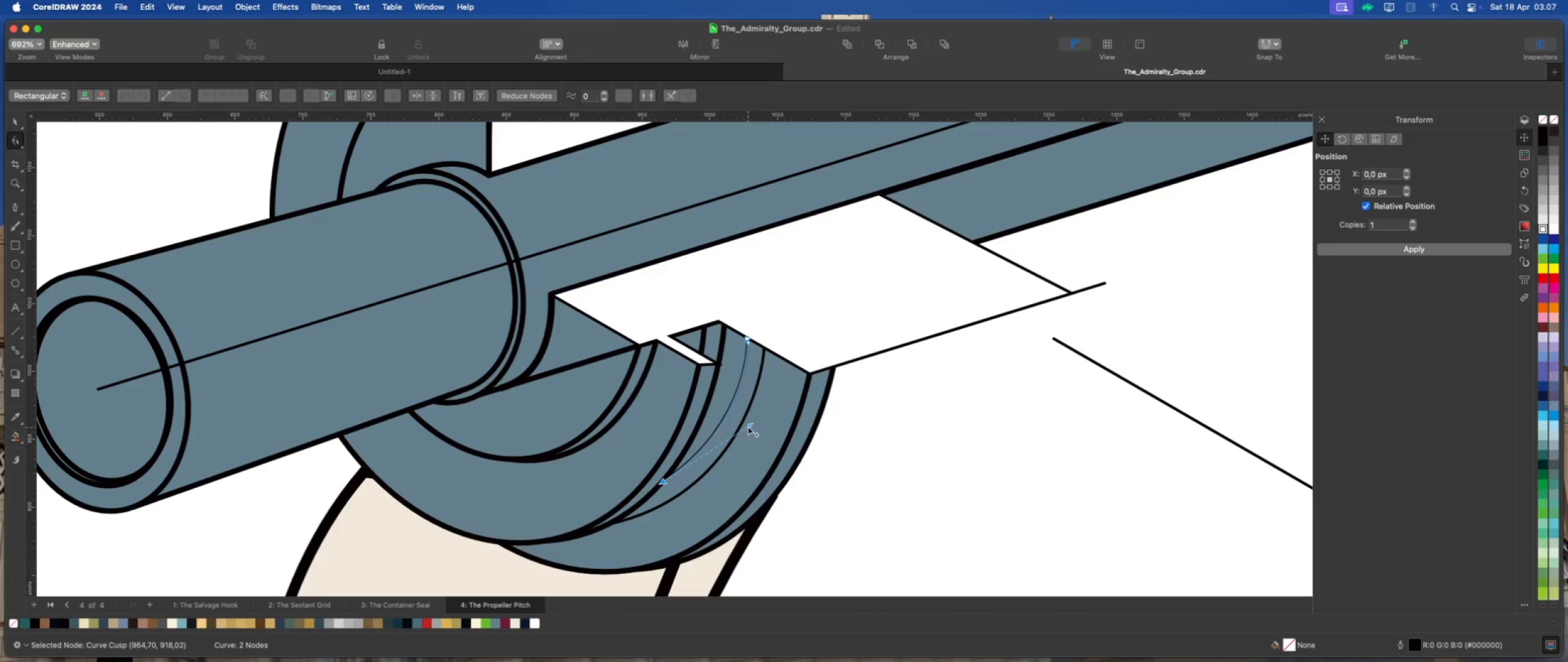 
left_click_drag(start_coordinate=[748, 427], to_coordinate=[733, 435])
 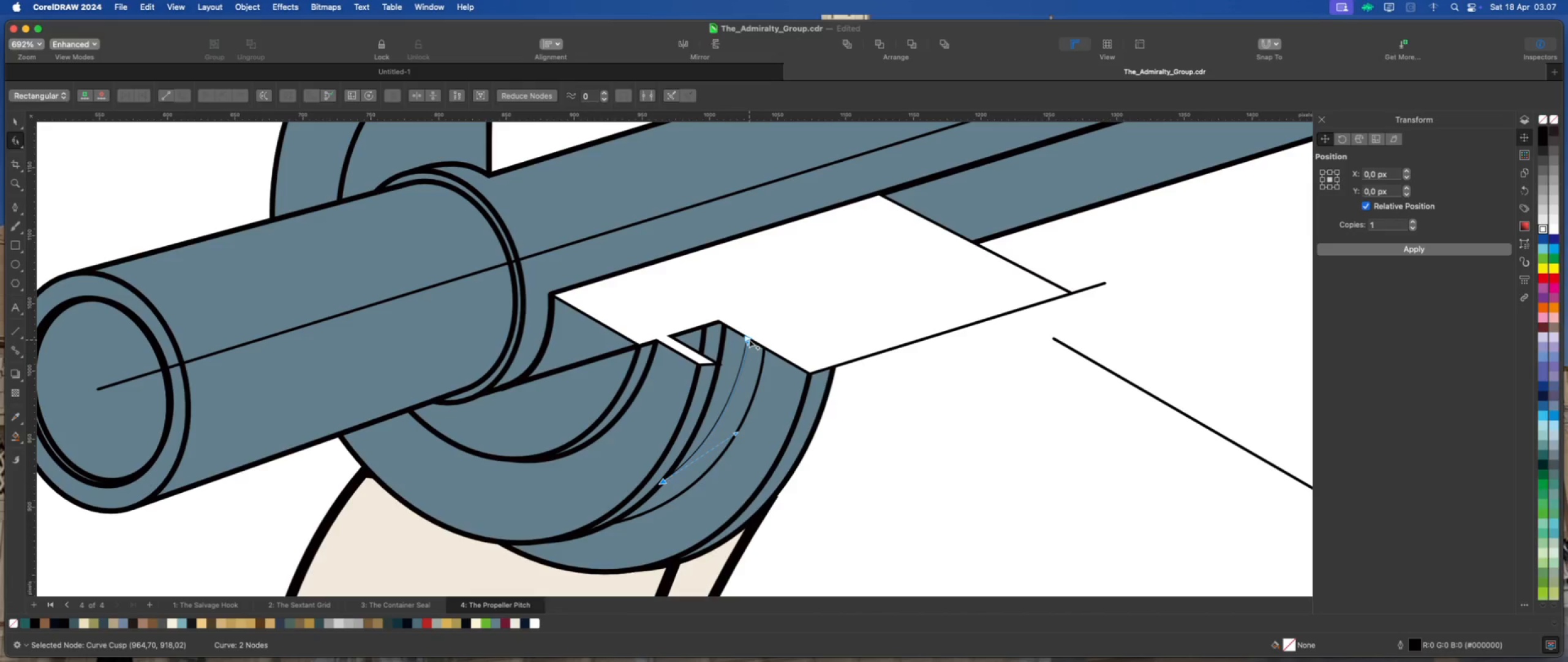 
left_click_drag(start_coordinate=[749, 340], to_coordinate=[744, 337])
 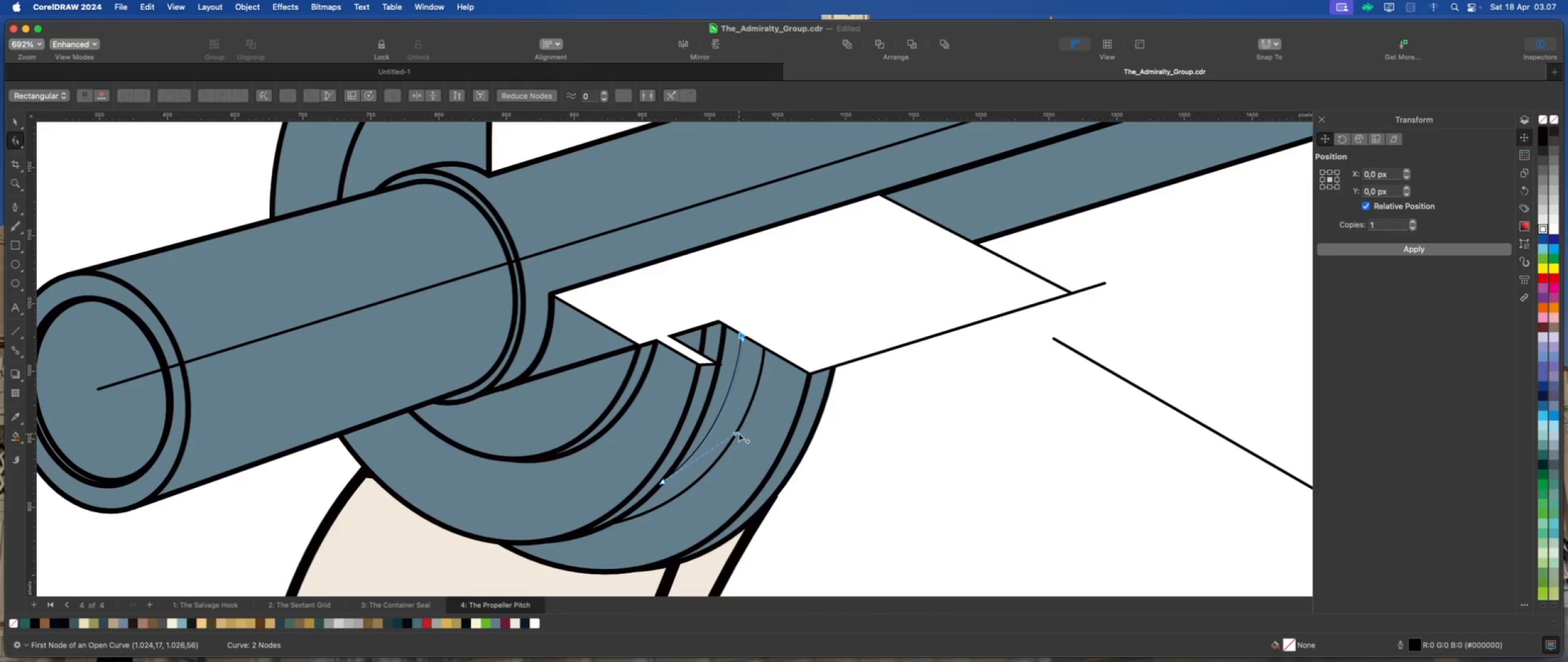 
left_click_drag(start_coordinate=[737, 432], to_coordinate=[737, 438])
 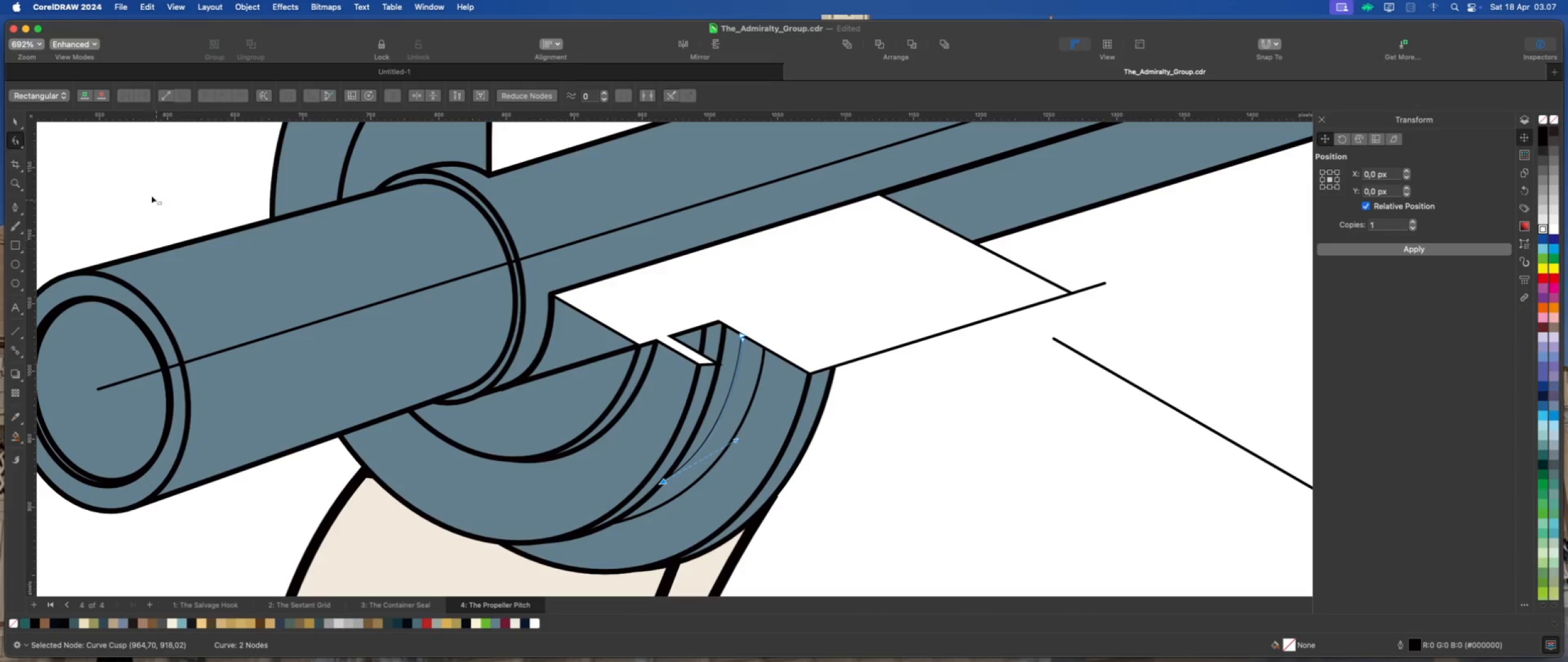 
left_click([17, 120])
 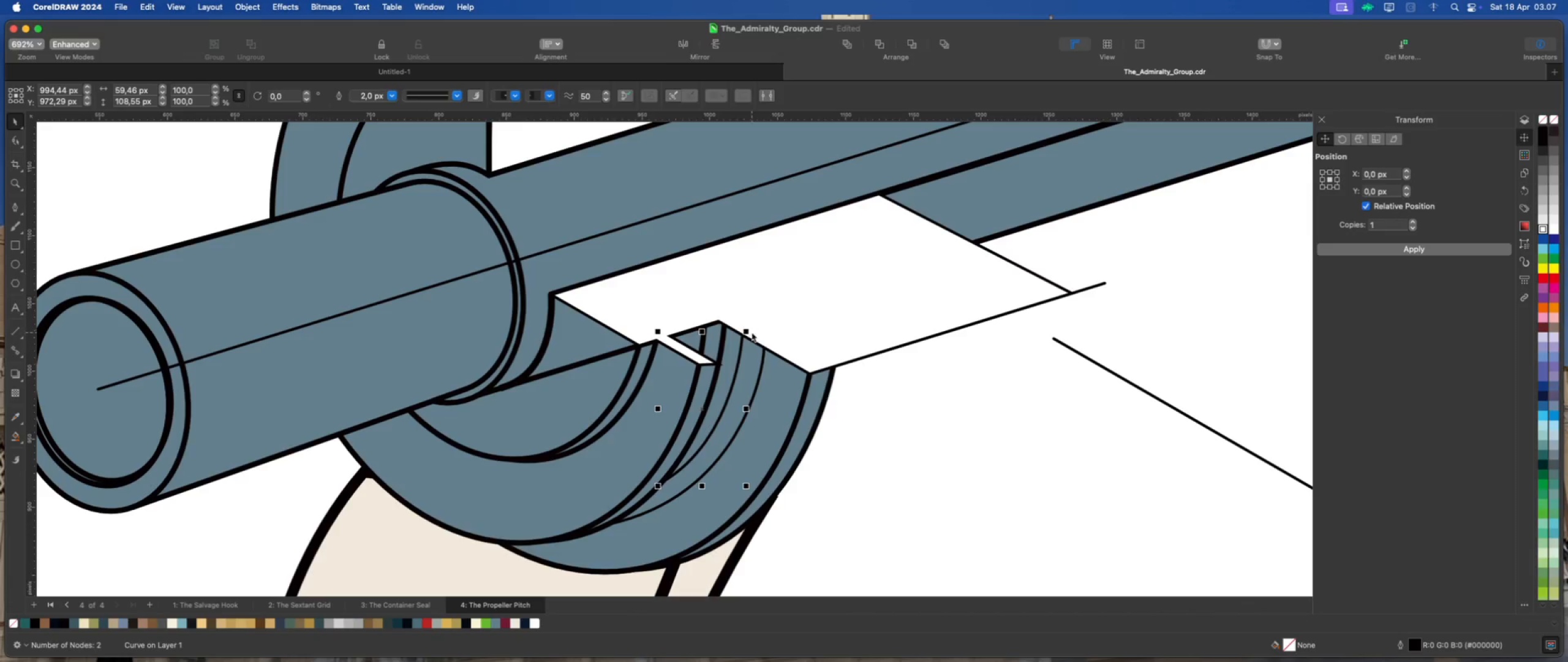 
hold_key(key=ShiftLeft, duration=1.15)
left_click([762, 368])
 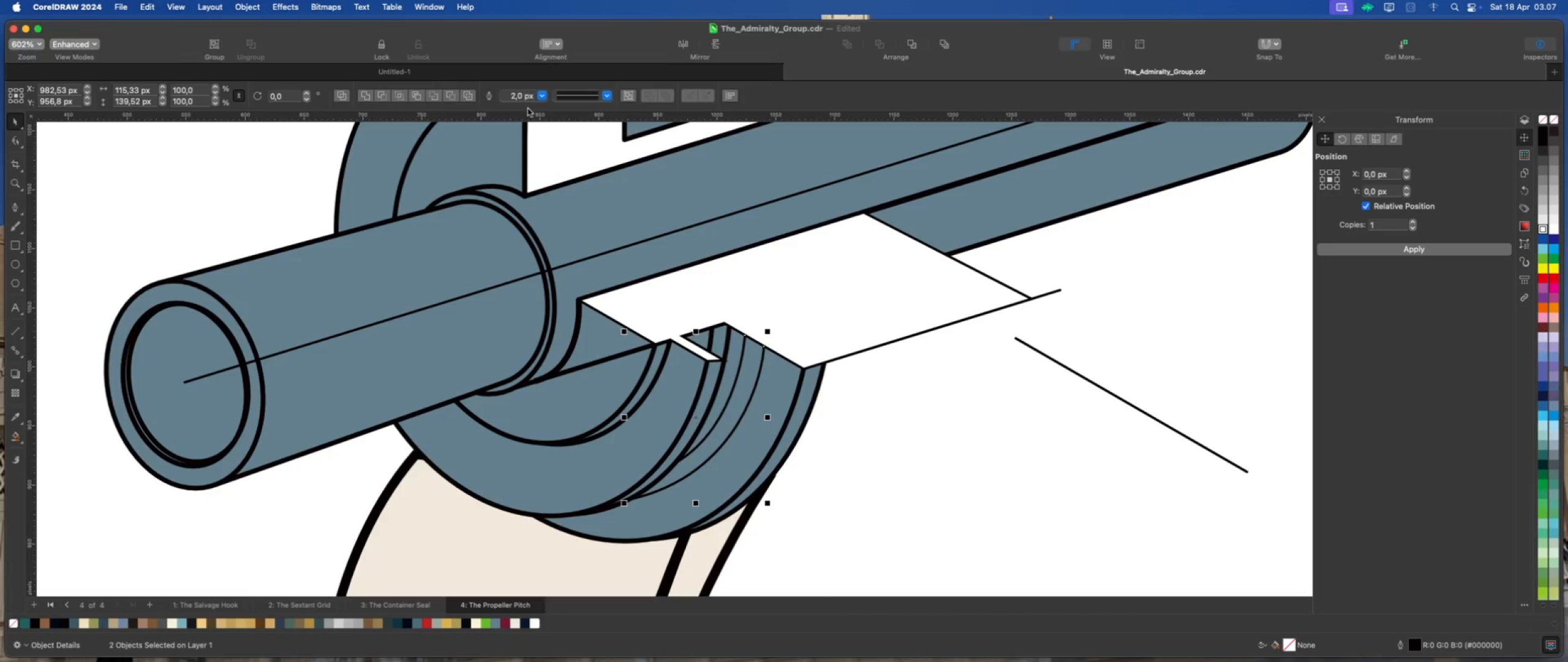 
scroll: coordinate [763, 336], scroll_direction: down, amount: 1.0
 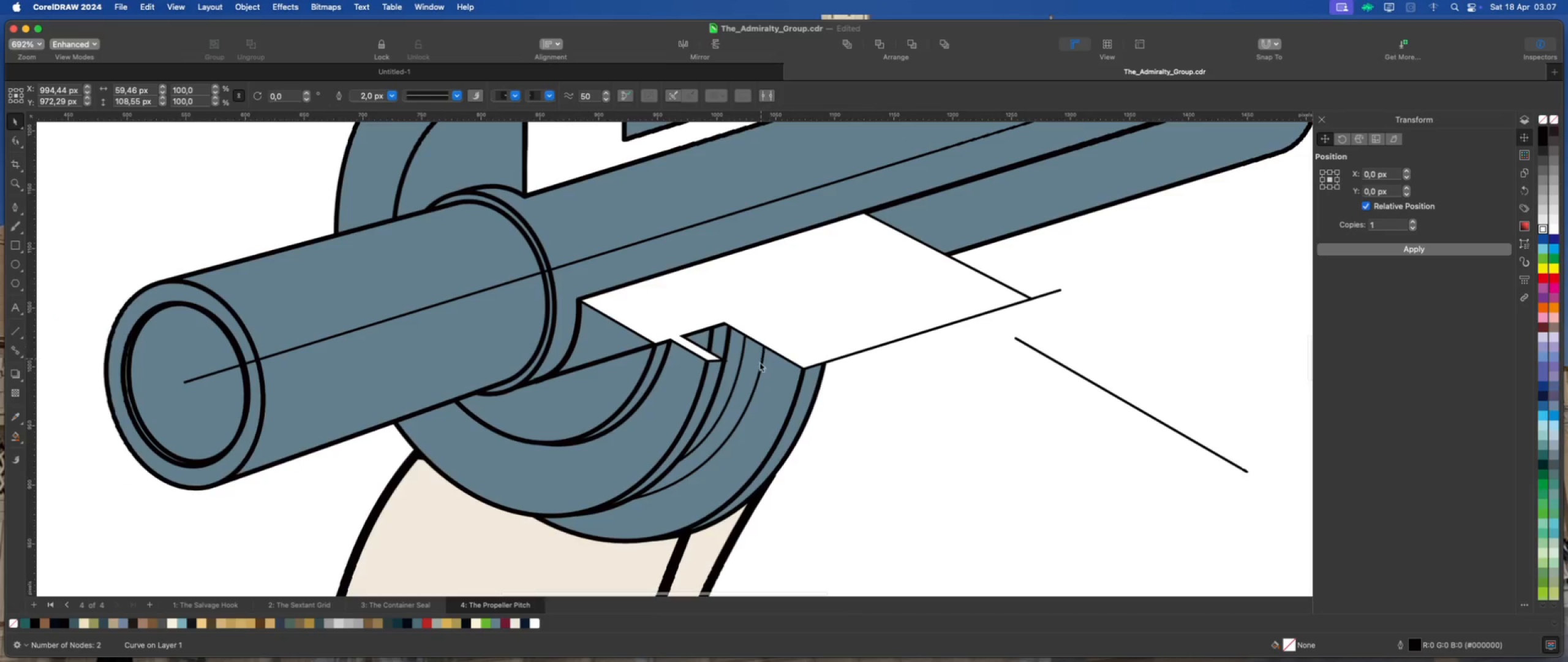 
left_click([549, 96])
 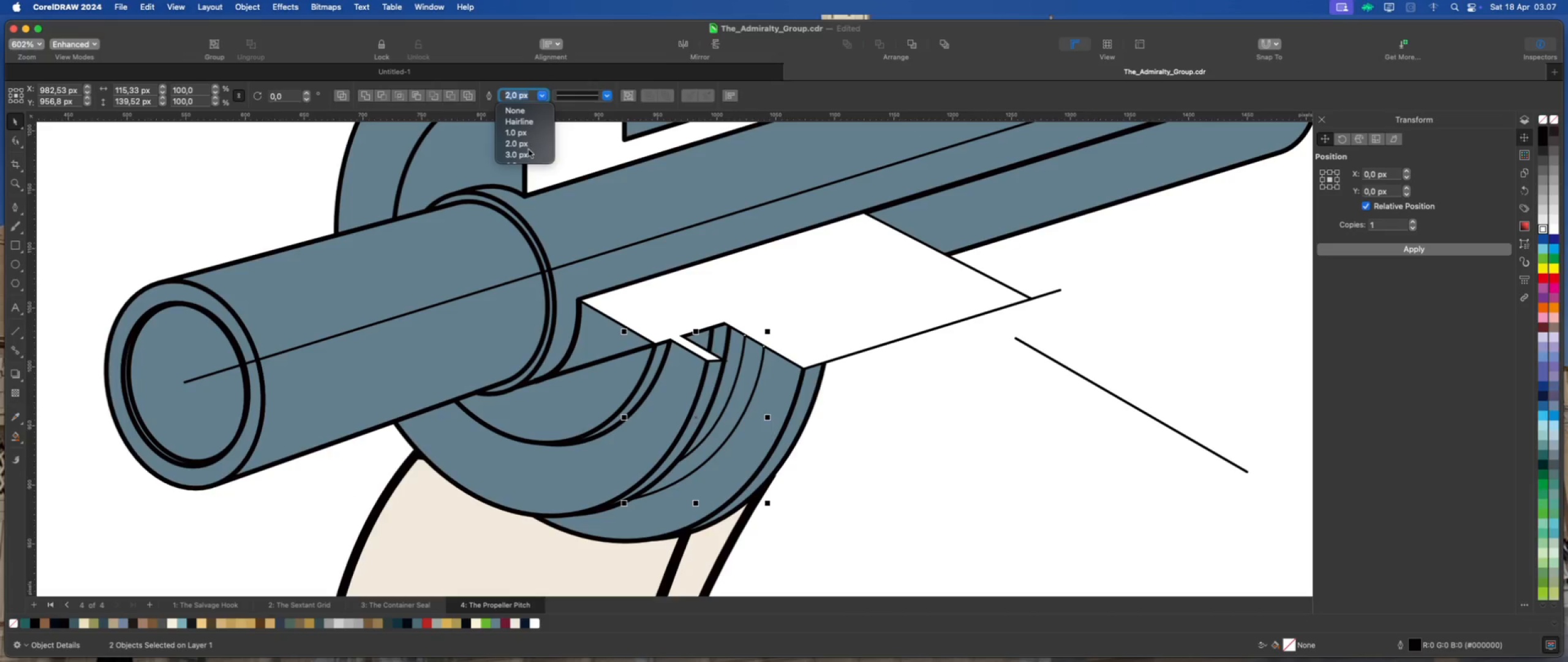 
left_click([521, 156])
 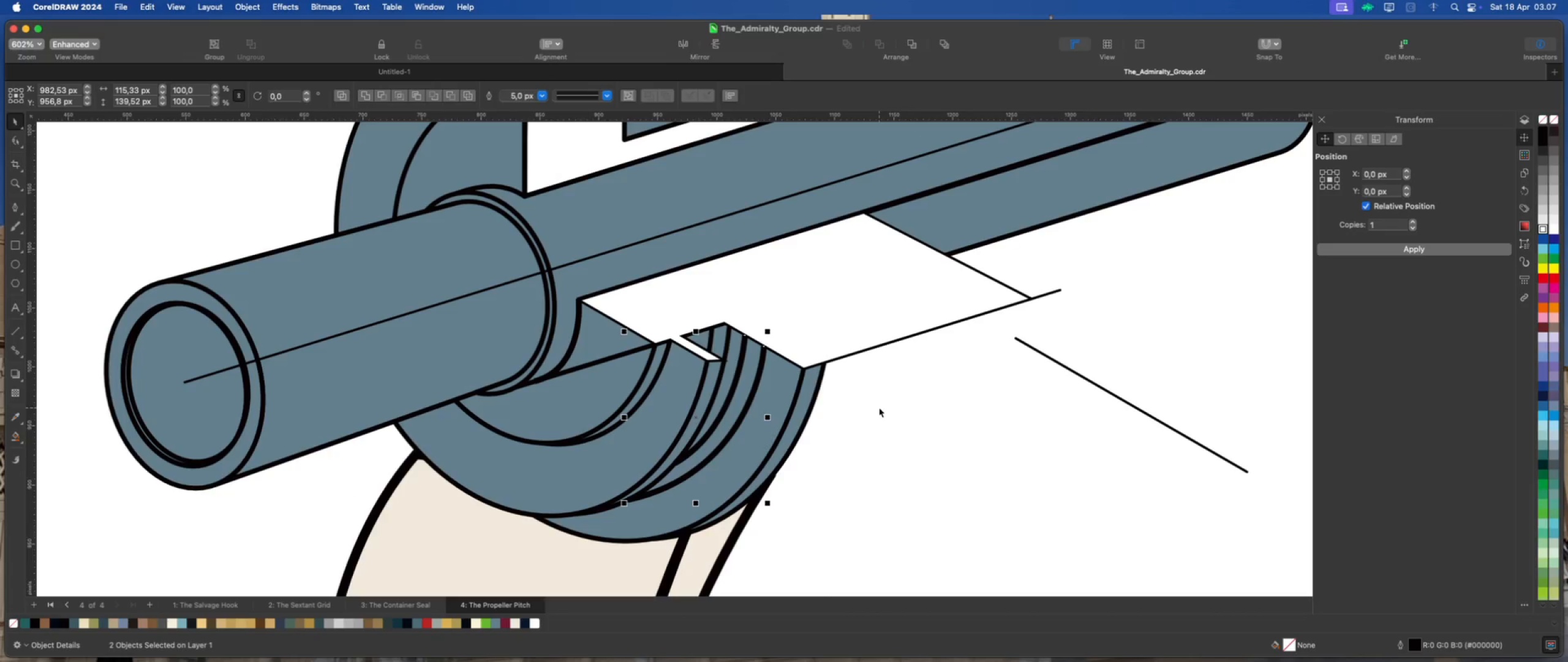 
scroll: coordinate [521, 158], scroll_direction: down, amount: 6.0
 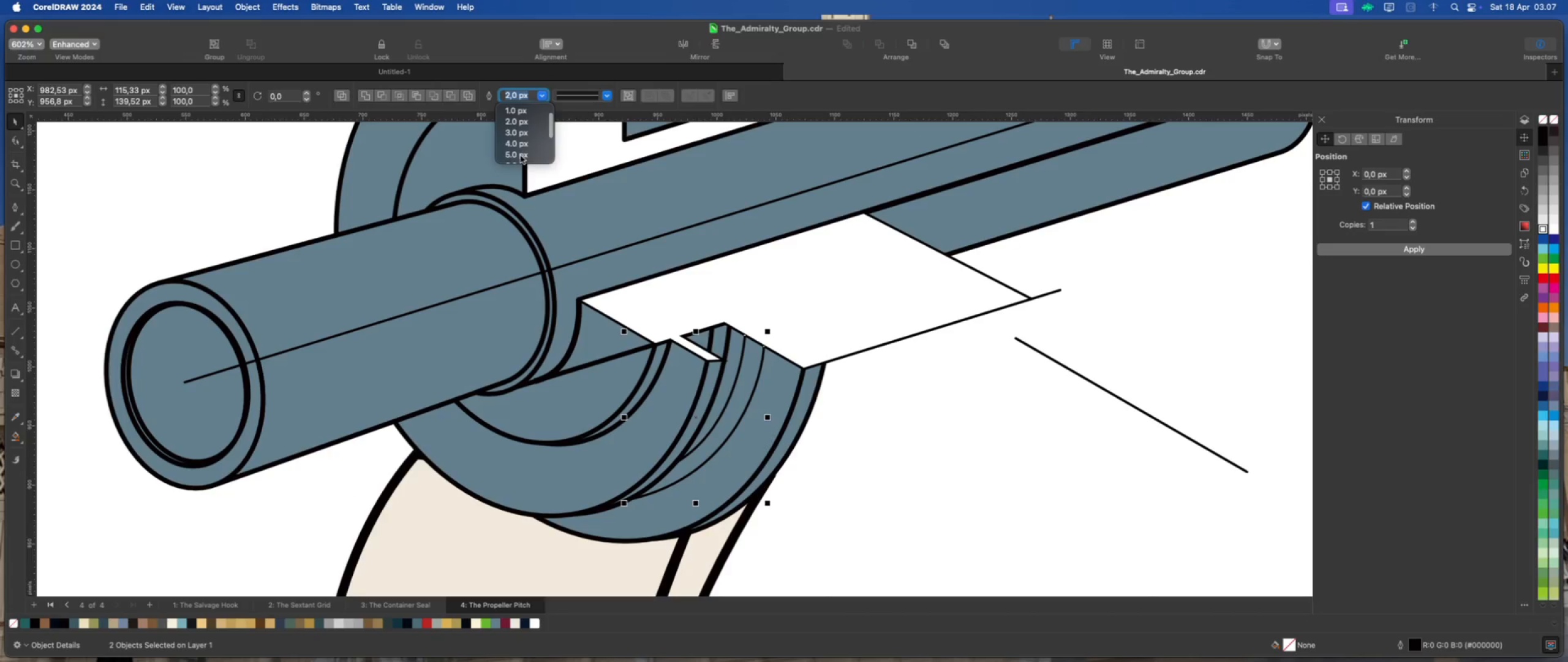 
left_click([879, 408])
 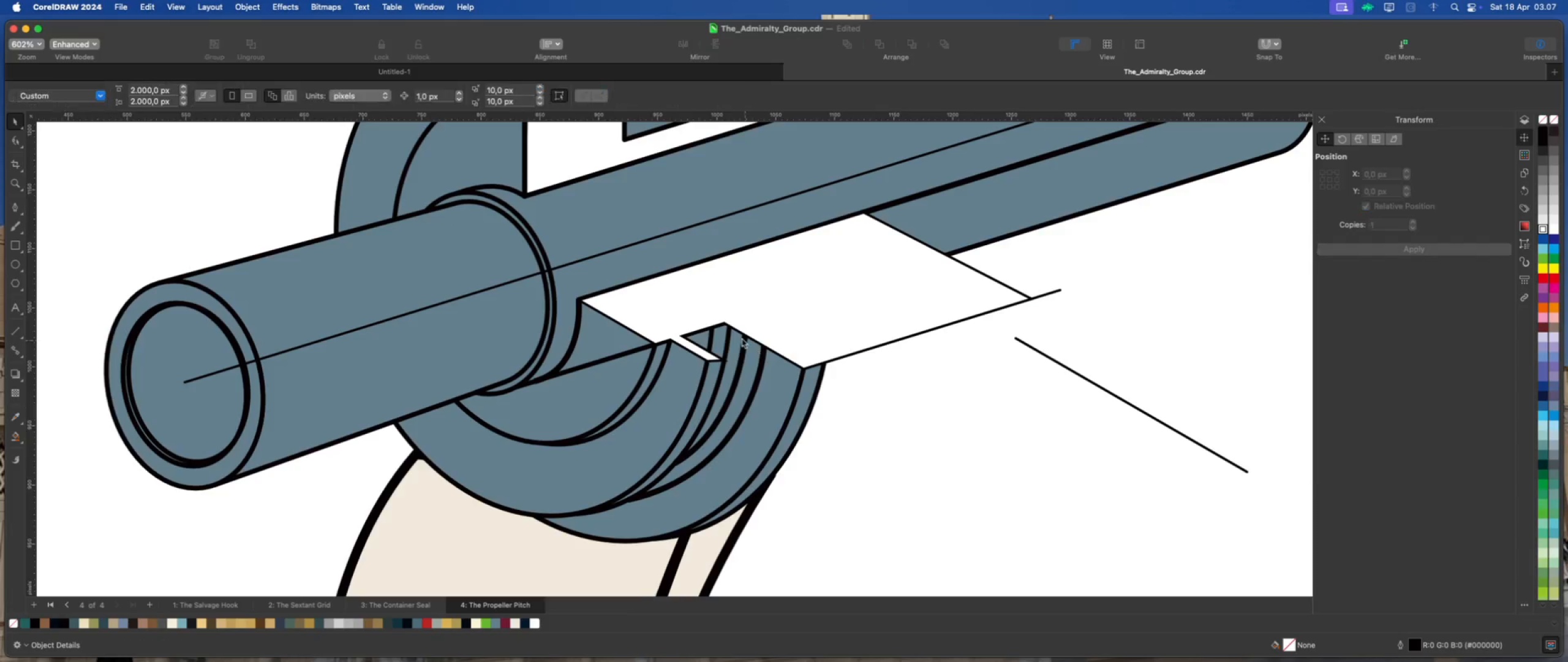 
scroll: coordinate [739, 338], scroll_direction: up, amount: 1.0
 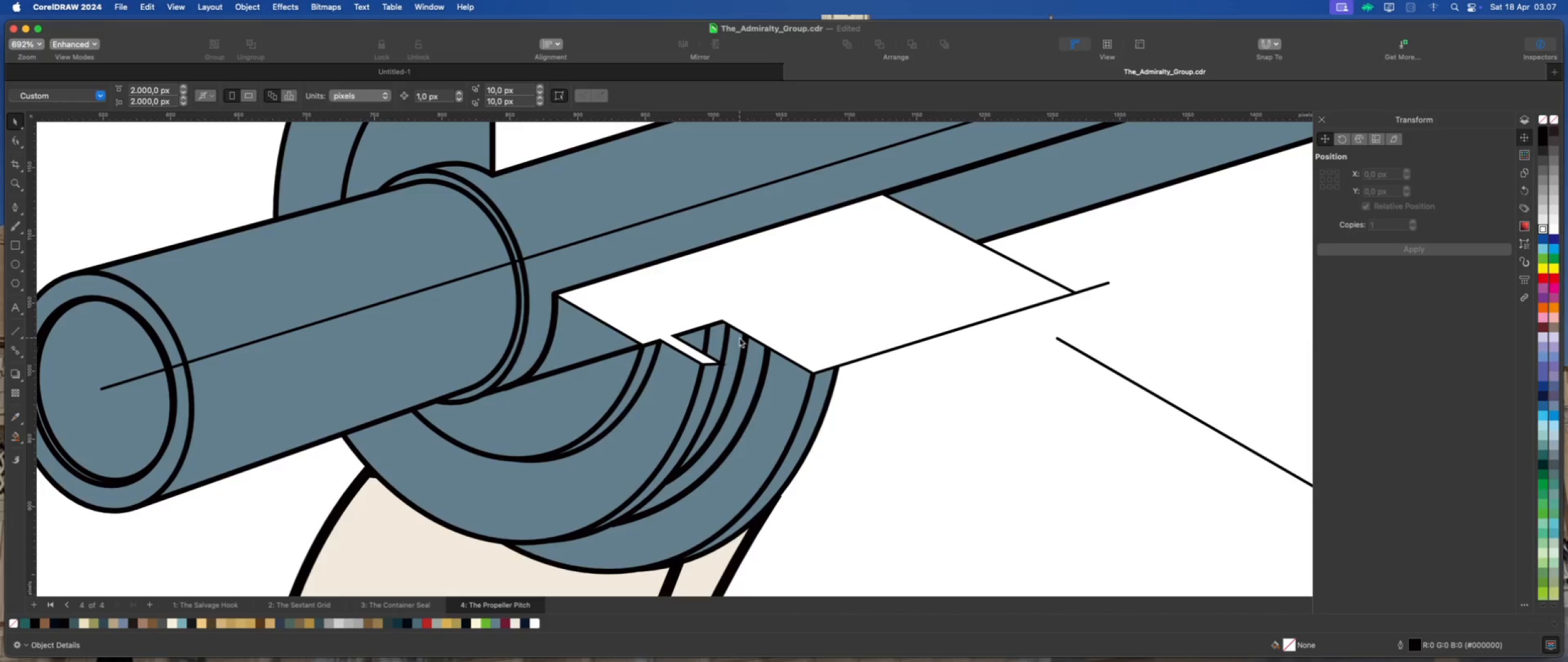 
left_click([745, 316])
 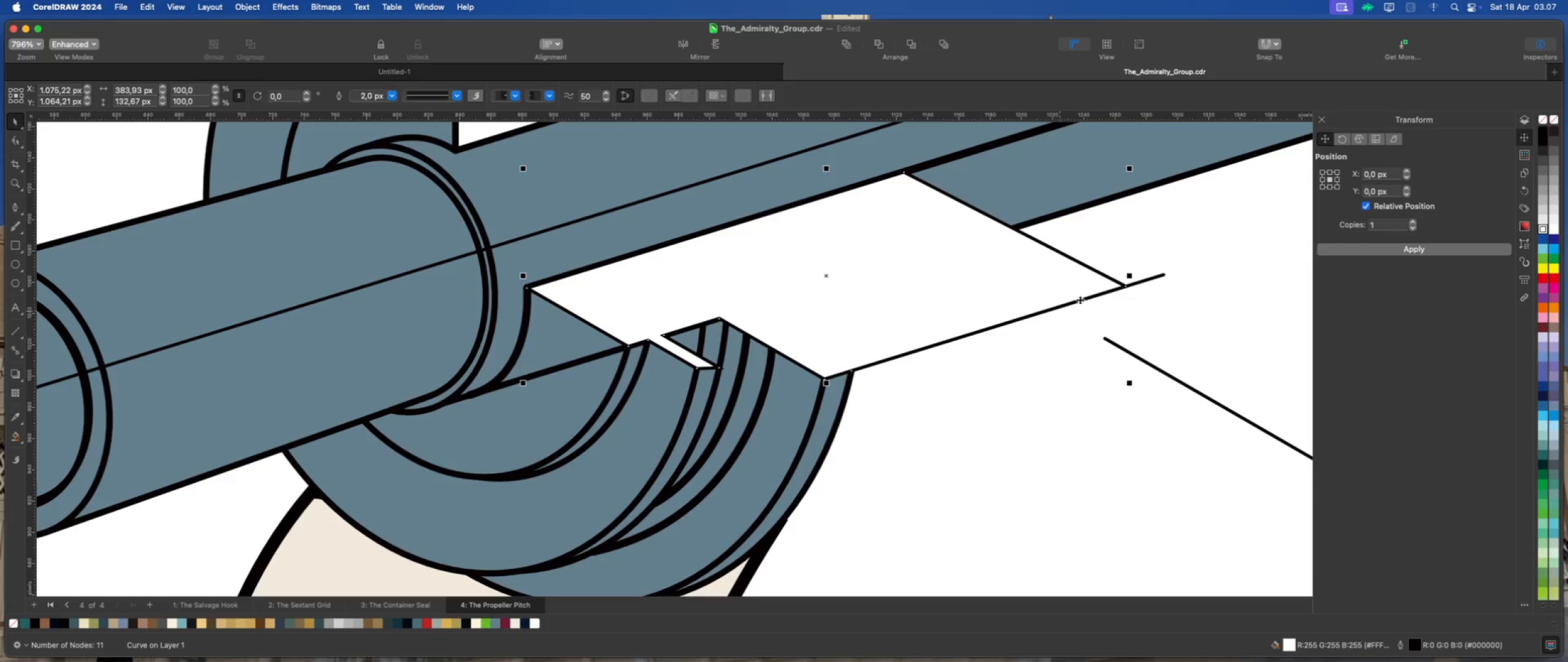 
scroll: coordinate [739, 338], scroll_direction: up, amount: 1.0
 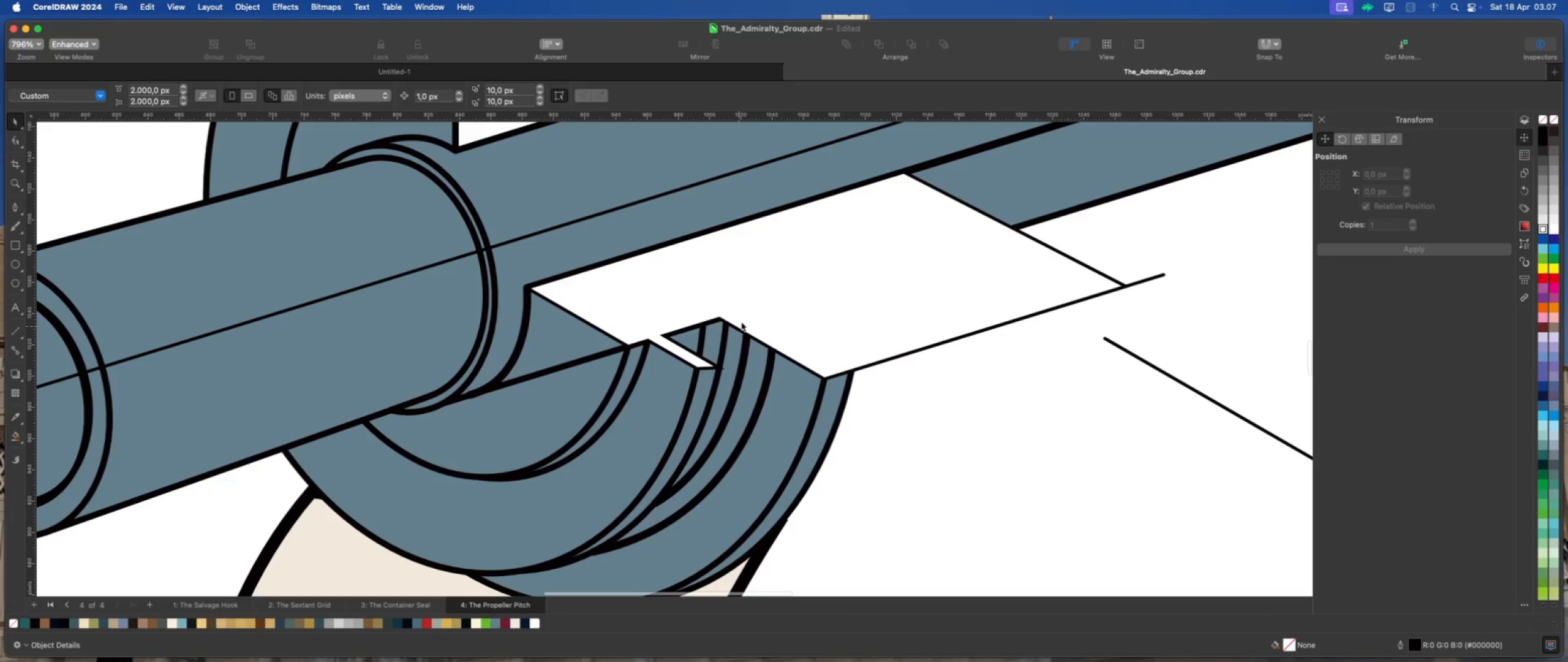 
left_click([1144, 278])
 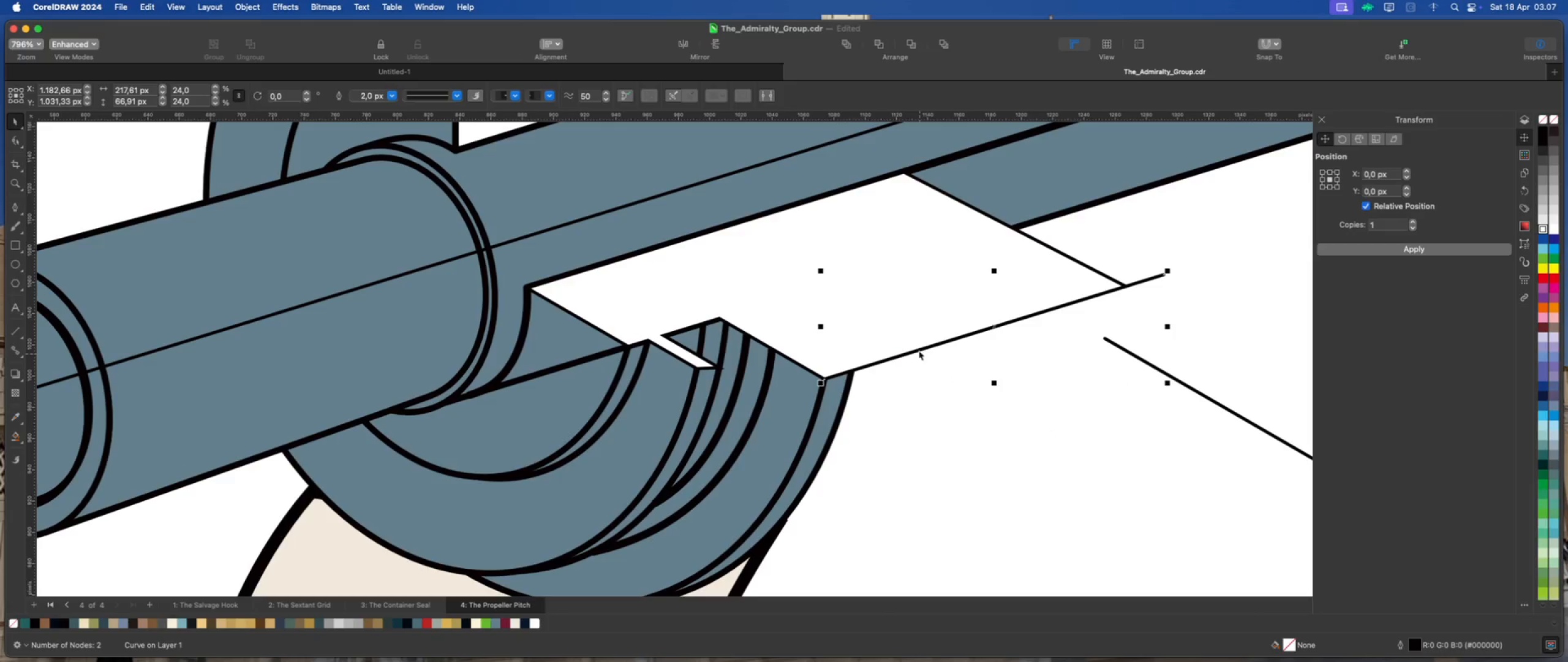 
left_click_drag(start_coordinate=[919, 349], to_coordinate=[746, 332])
 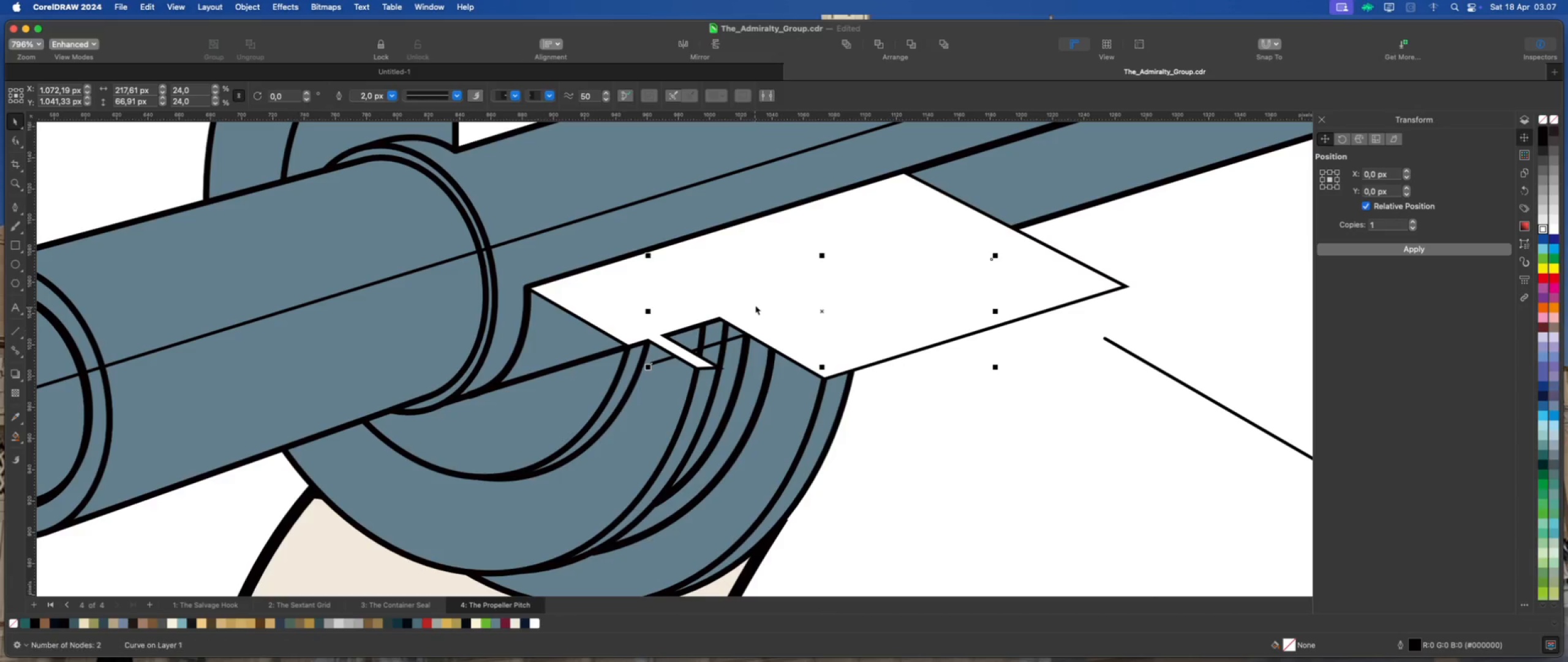 
left_click([755, 305])
 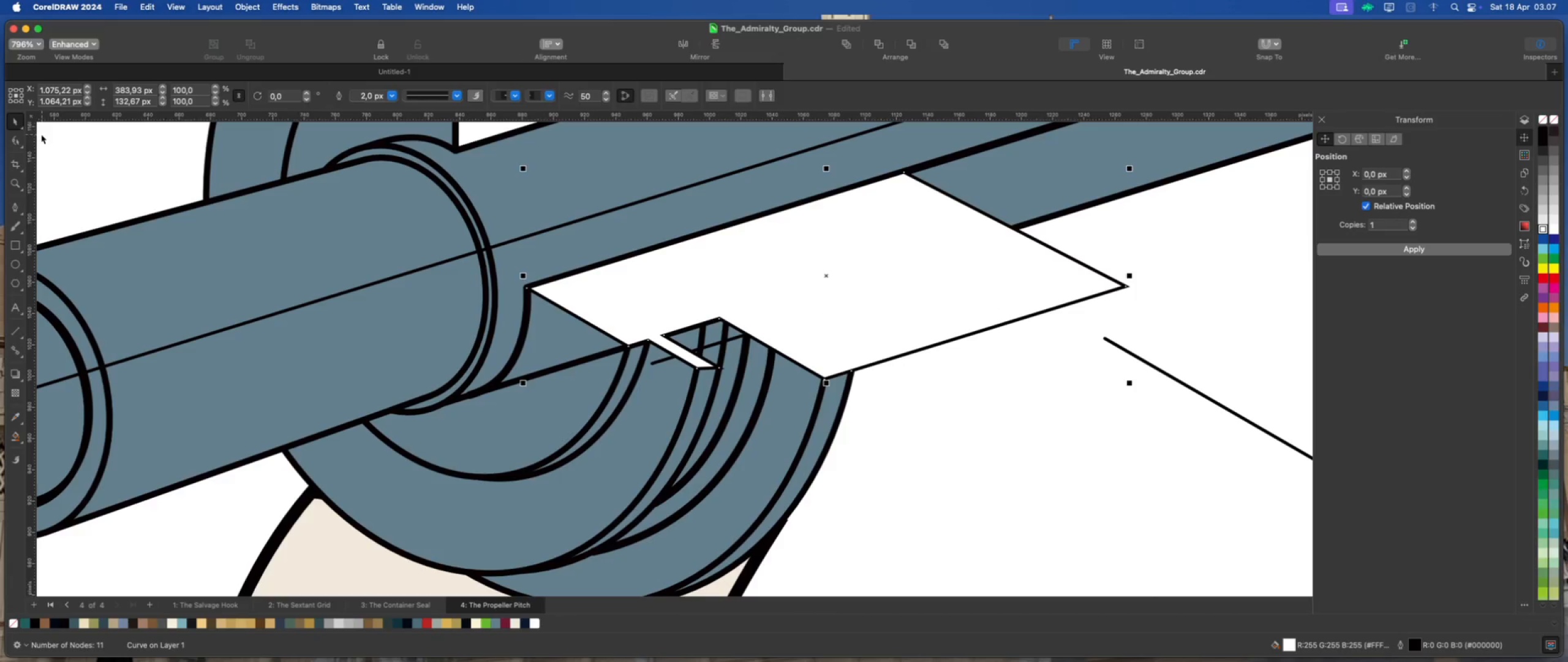 
left_click([18, 140])
 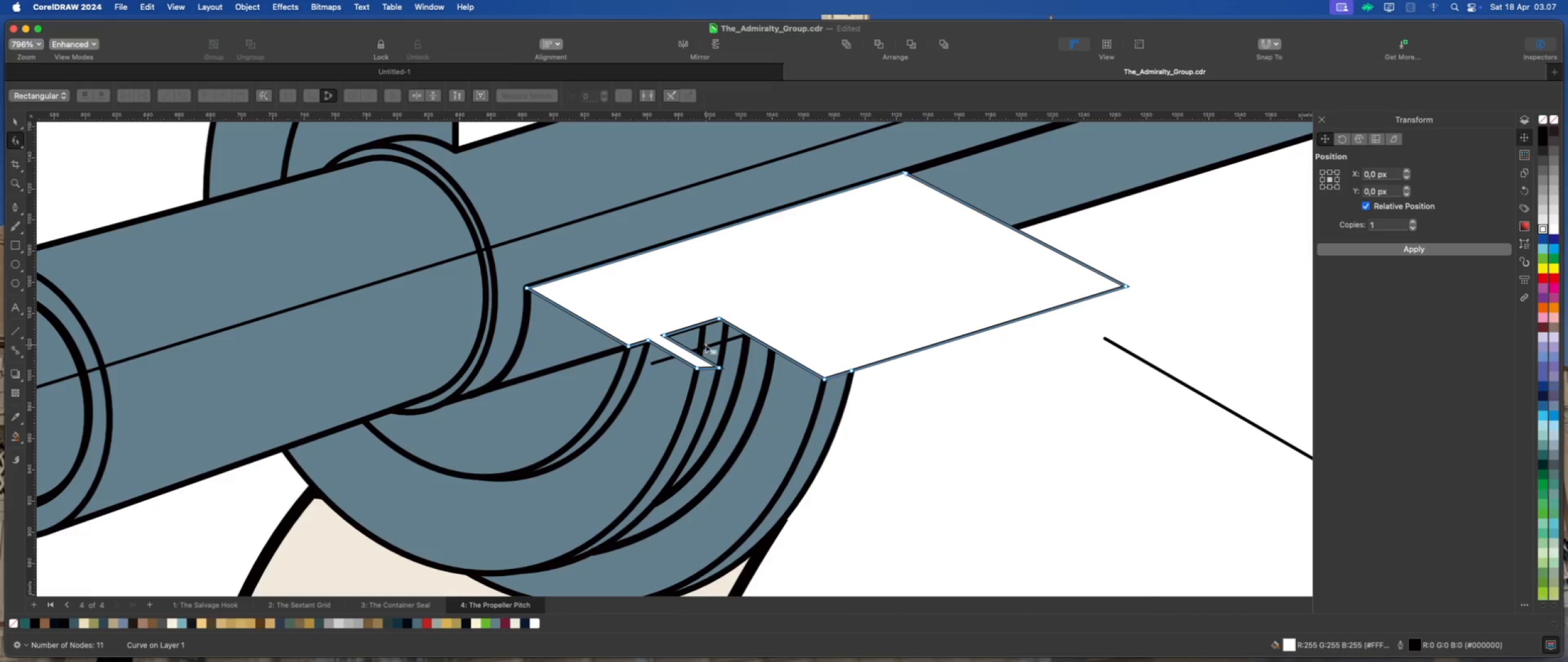 
scroll: coordinate [706, 344], scroll_direction: up, amount: 5.0
 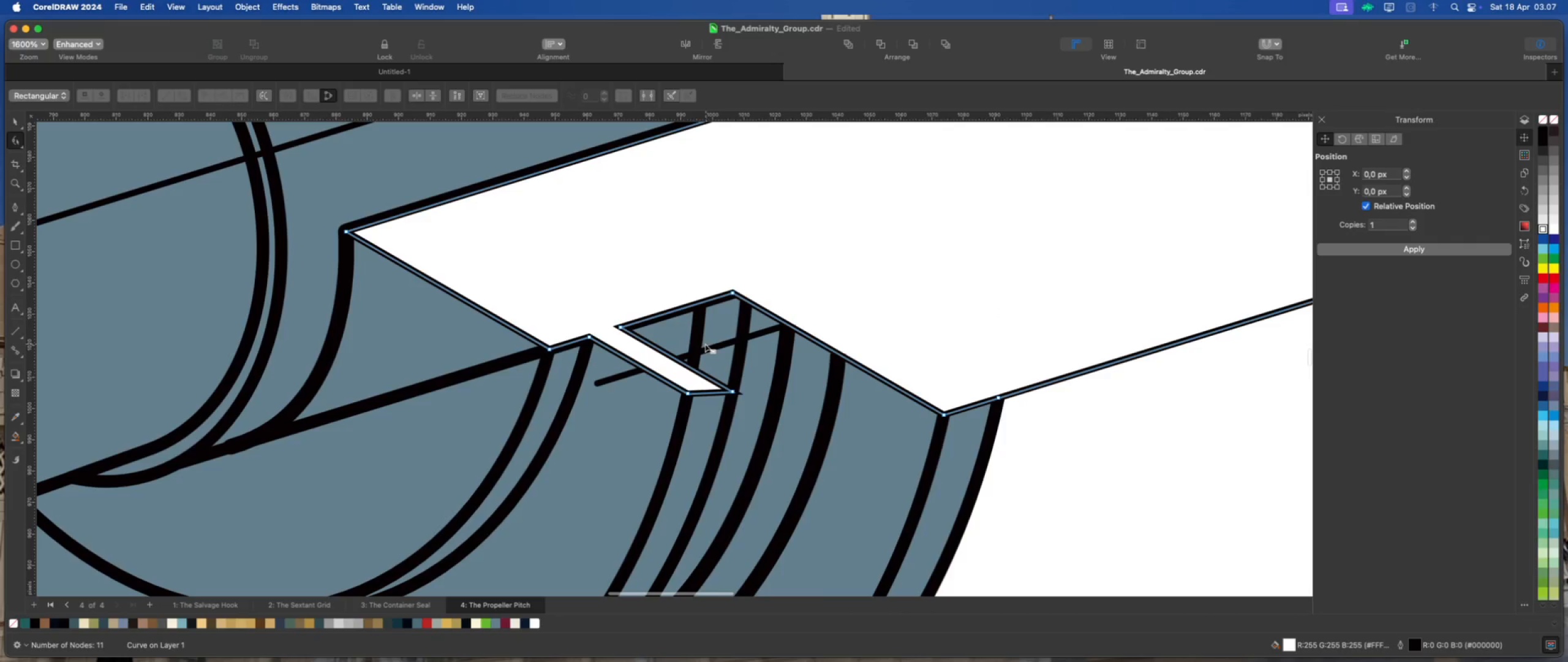 
scroll: coordinate [704, 344], scroll_direction: down, amount: 6.0
 